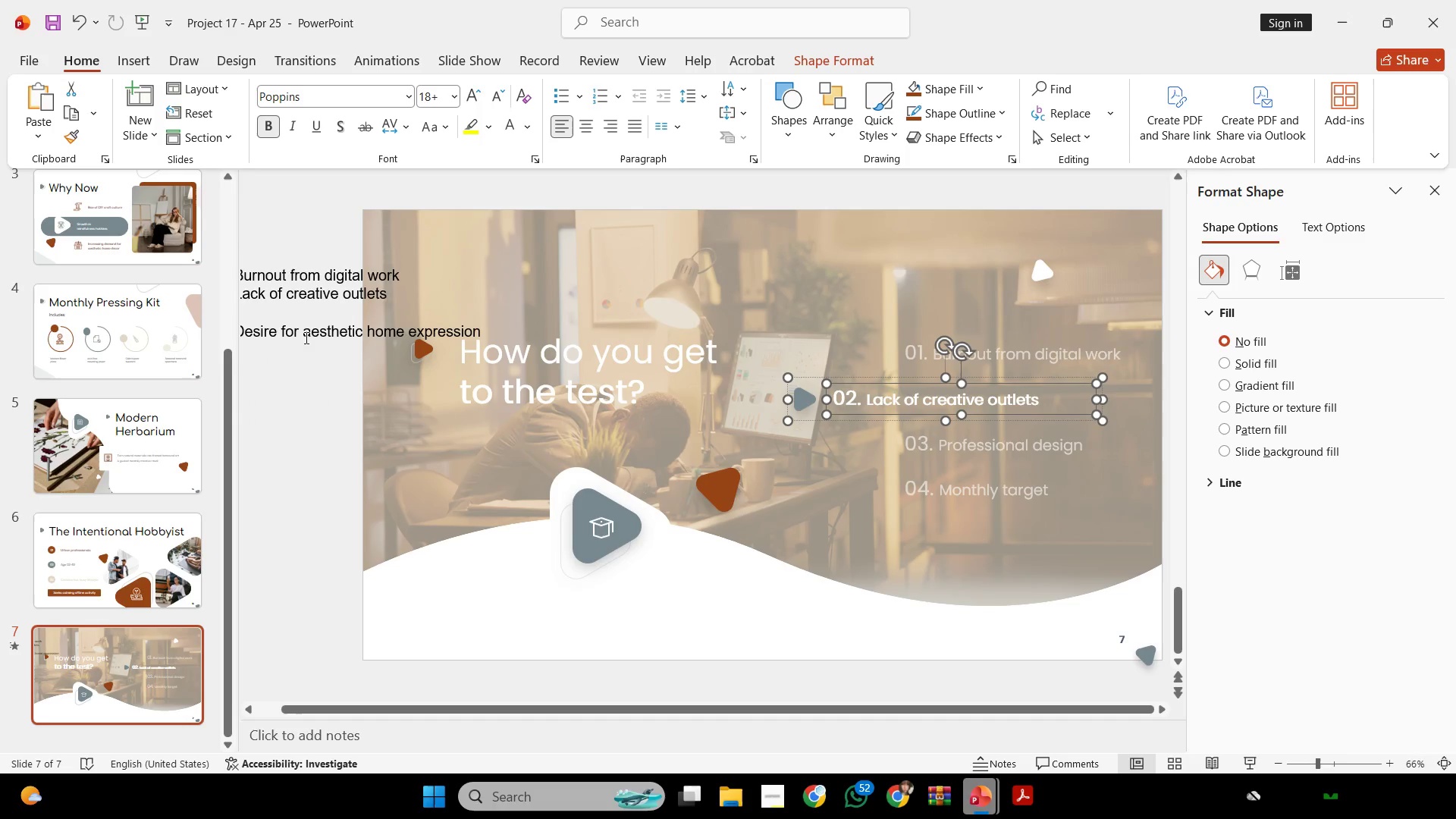 
left_click_drag(start_coordinate=[253, 333], to_coordinate=[465, 340])
 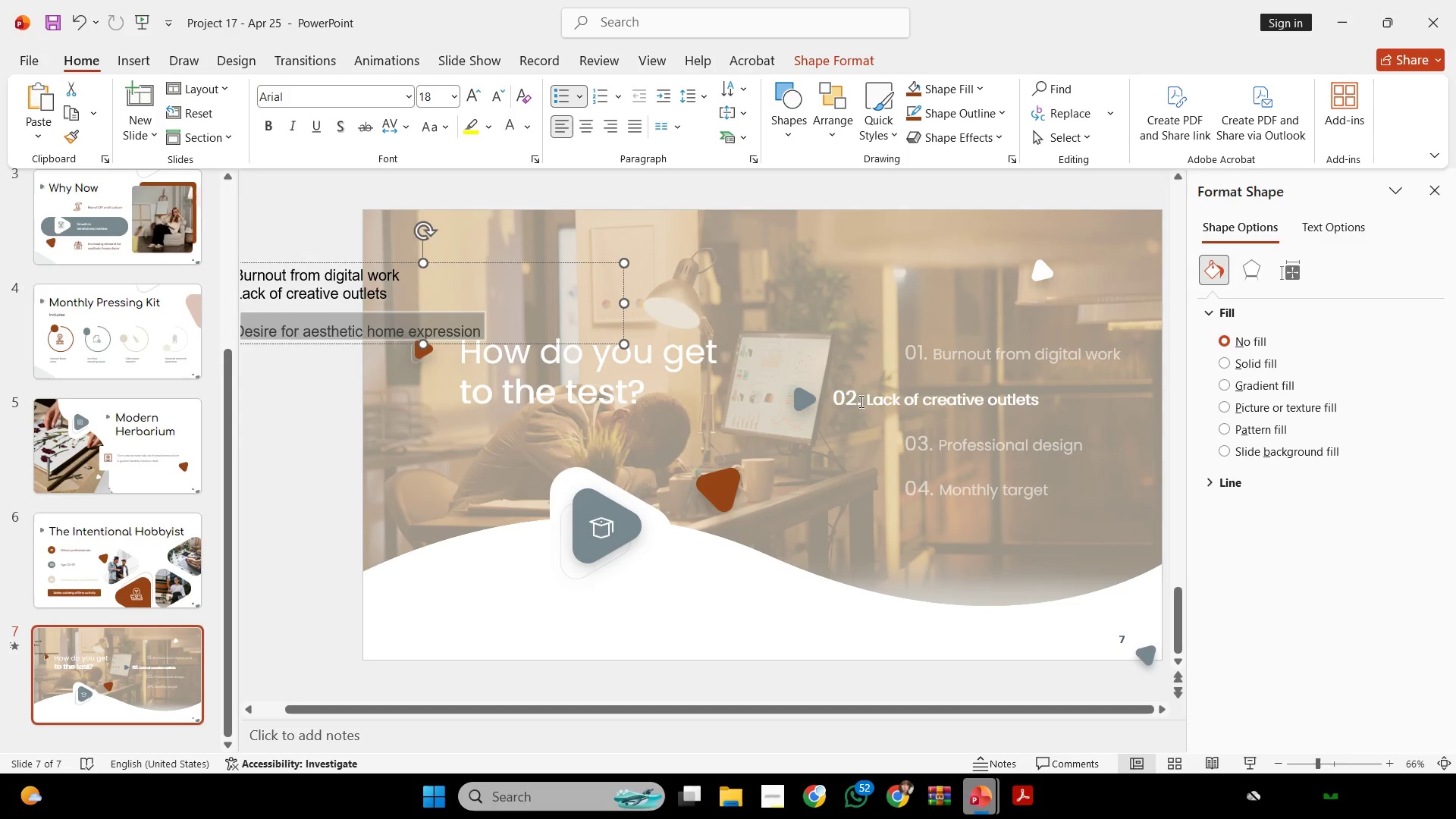 
key(Control+C)
 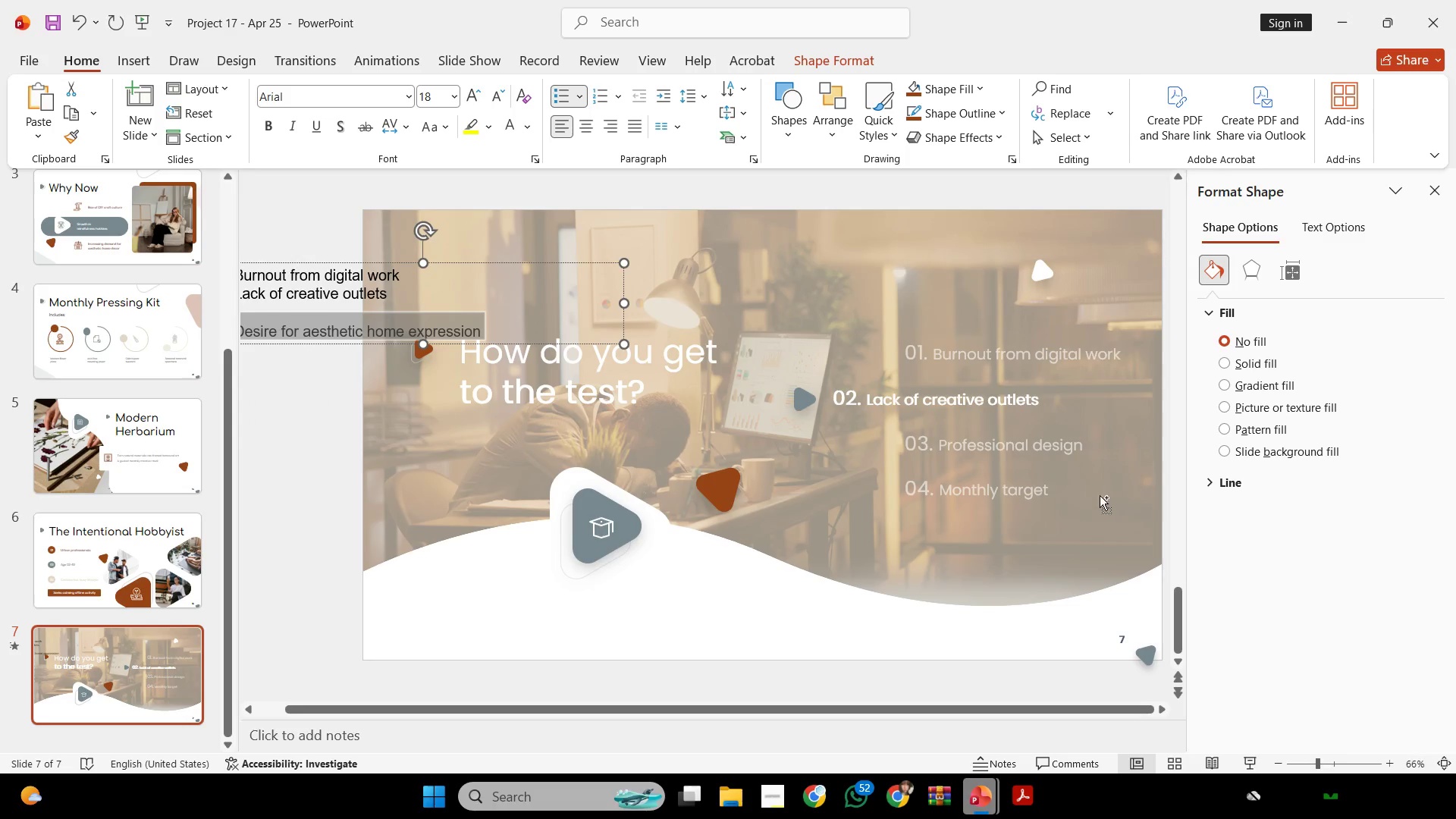 
key(Control+C)
 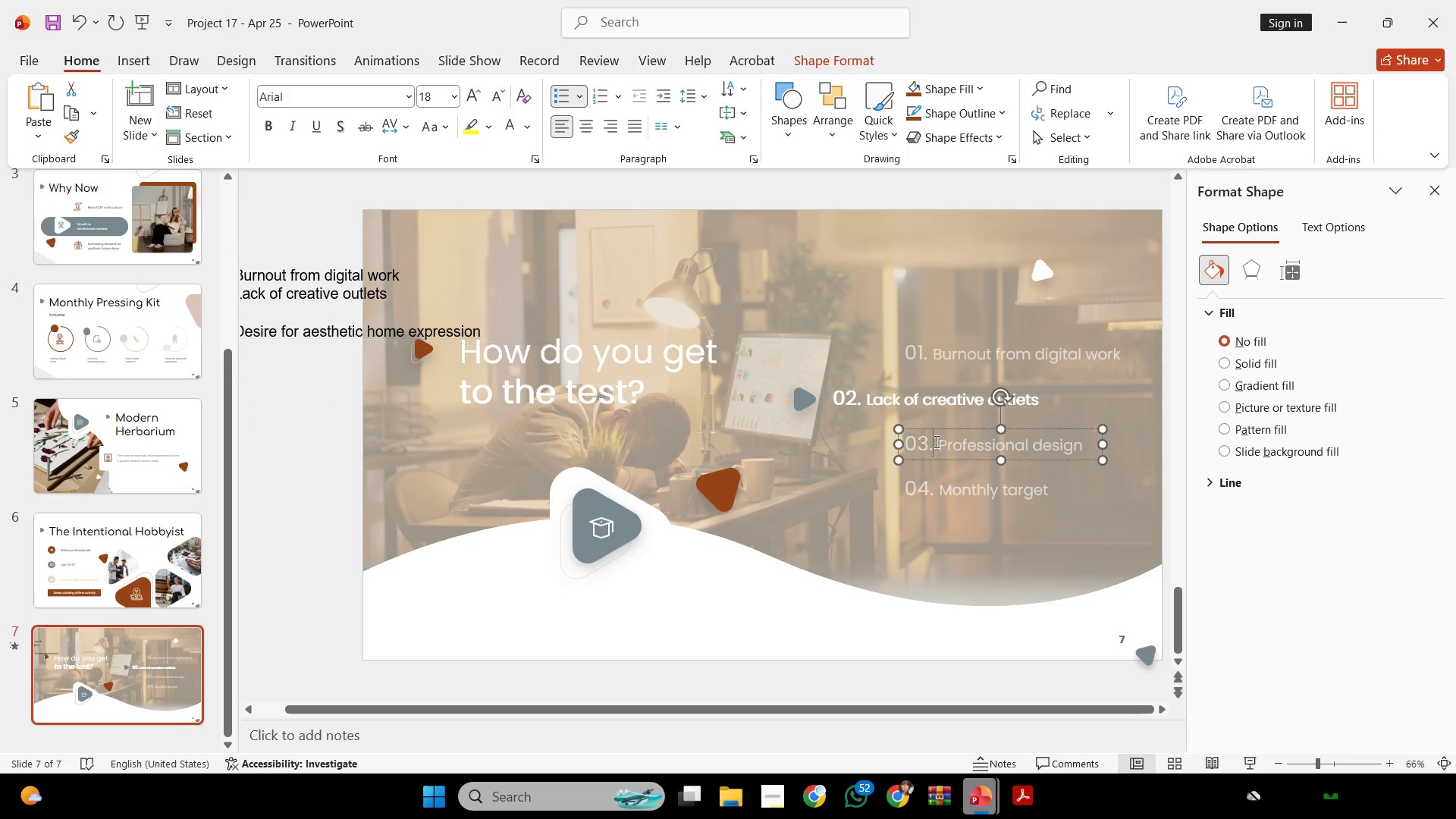 
left_click_drag(start_coordinate=[935, 441], to_coordinate=[1092, 450])
 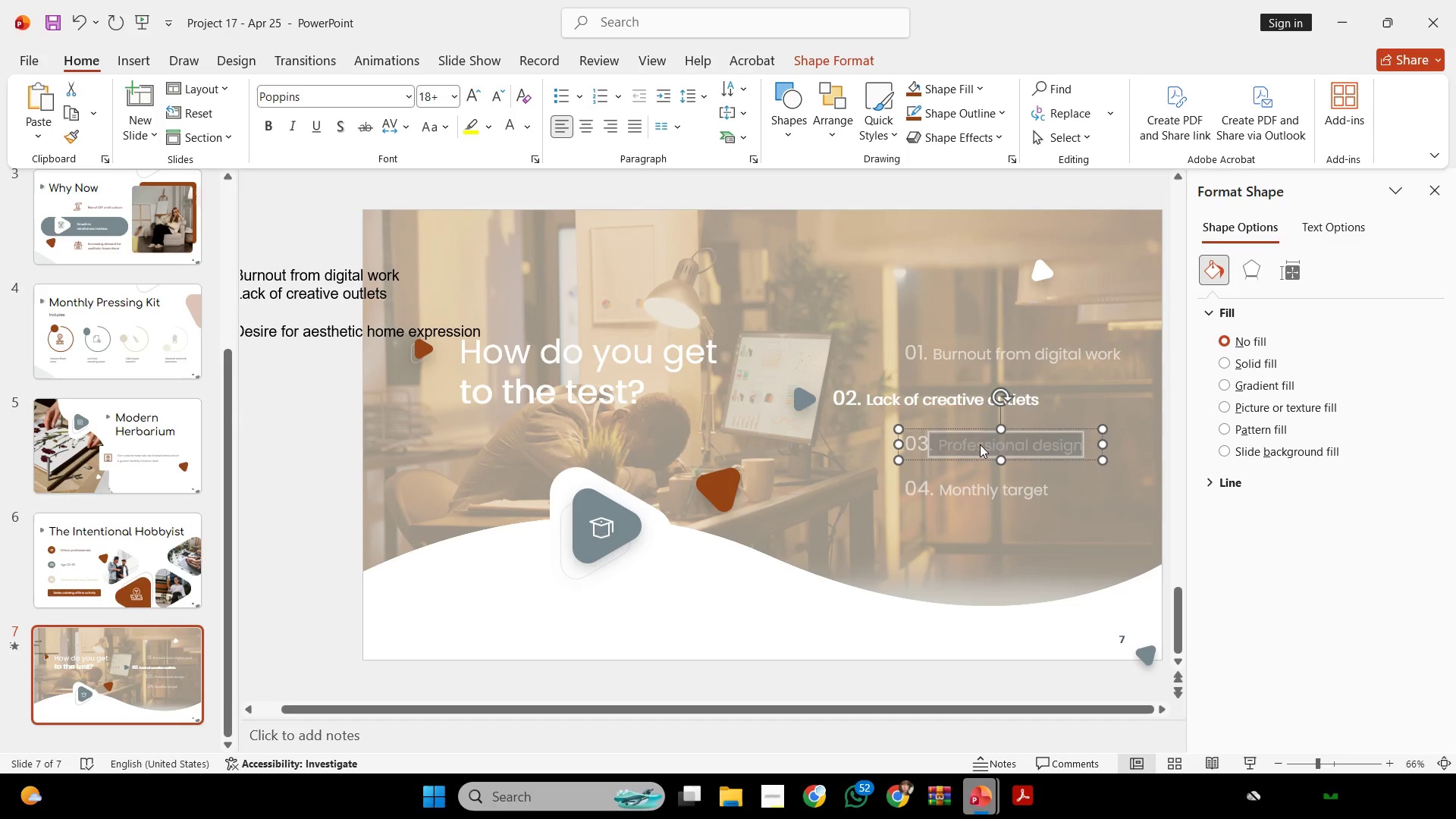 
left_click([980, 444])
 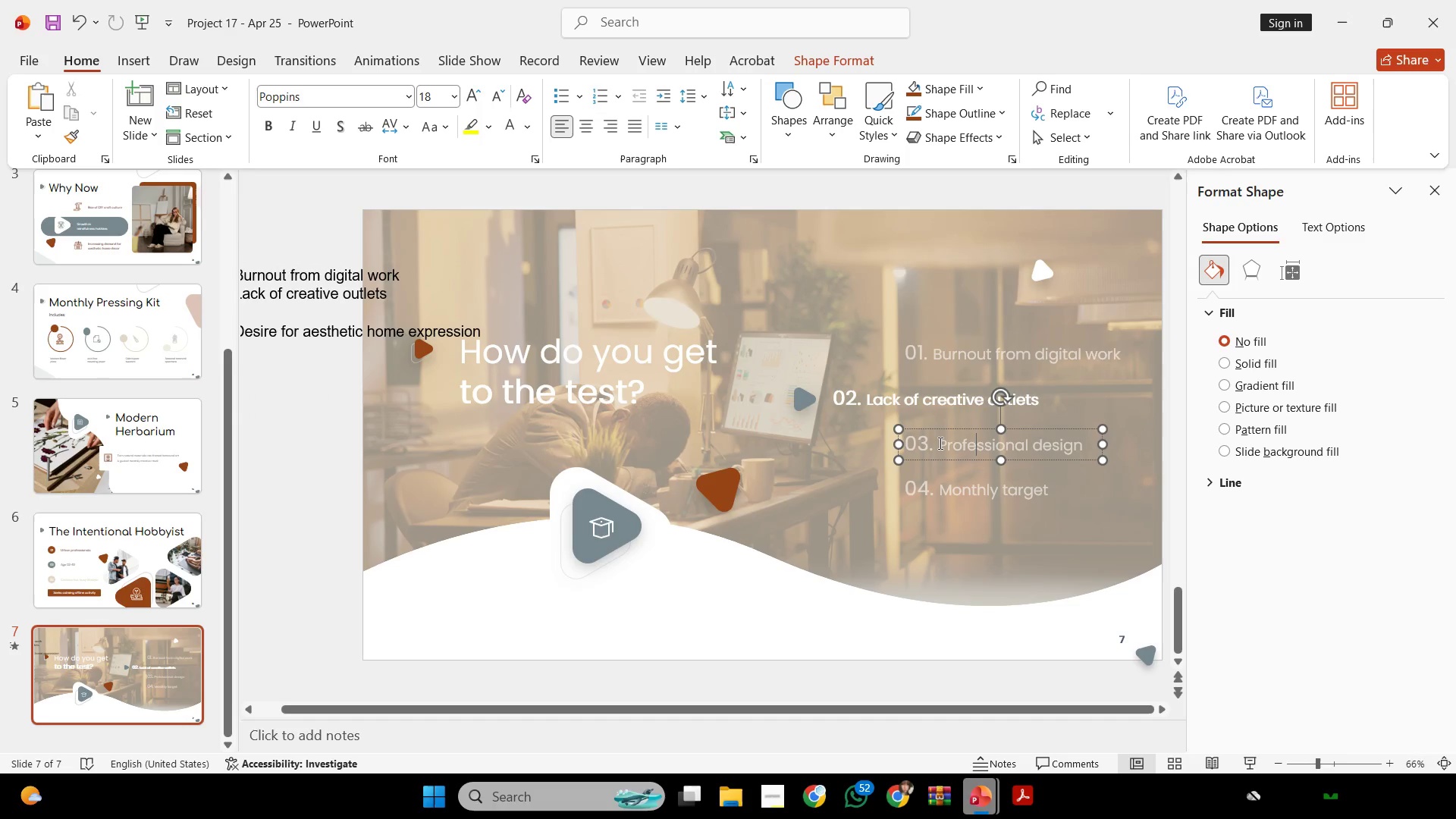 
left_click_drag(start_coordinate=[939, 443], to_coordinate=[1092, 456])
 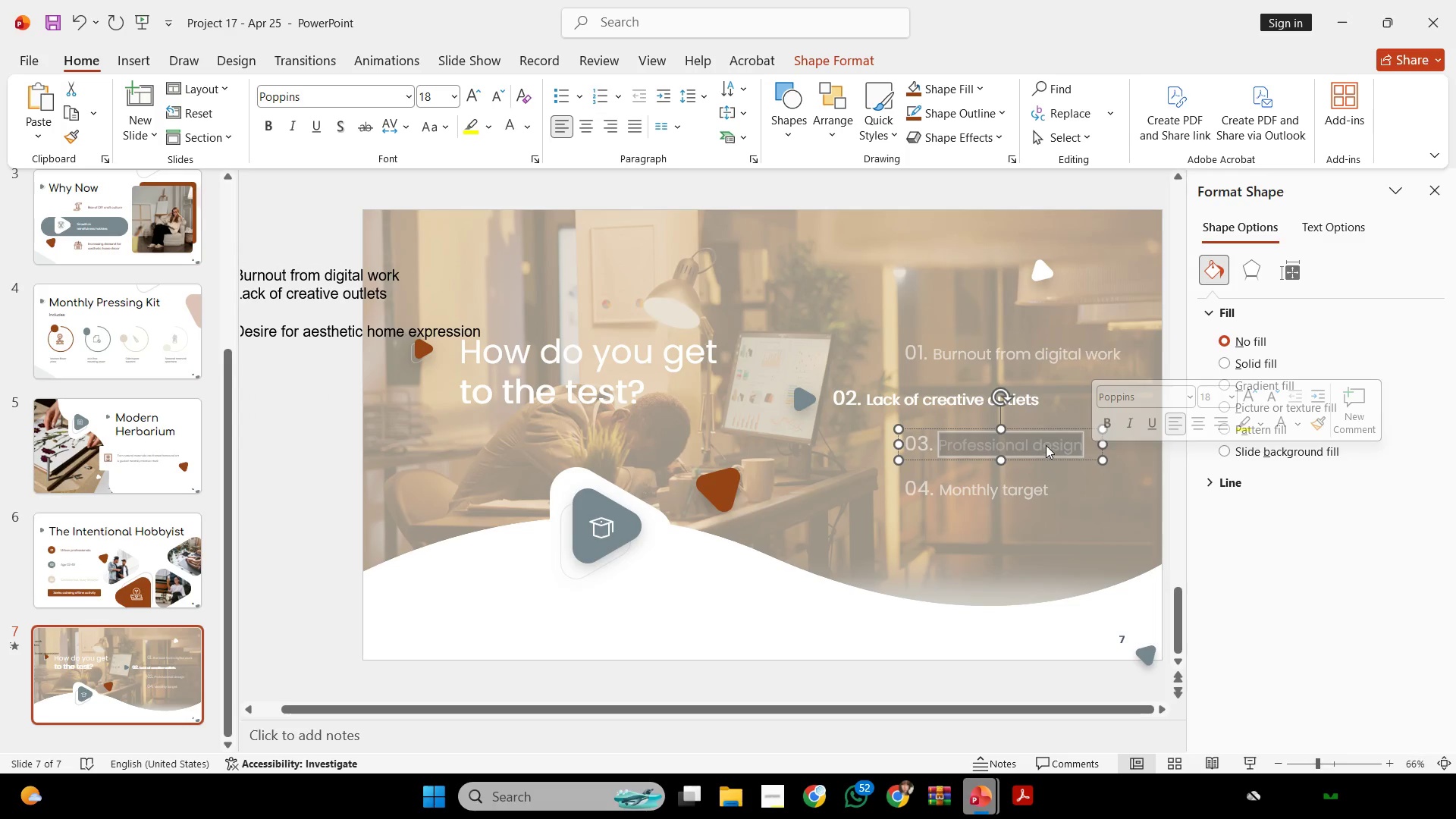 
right_click([1046, 445])
 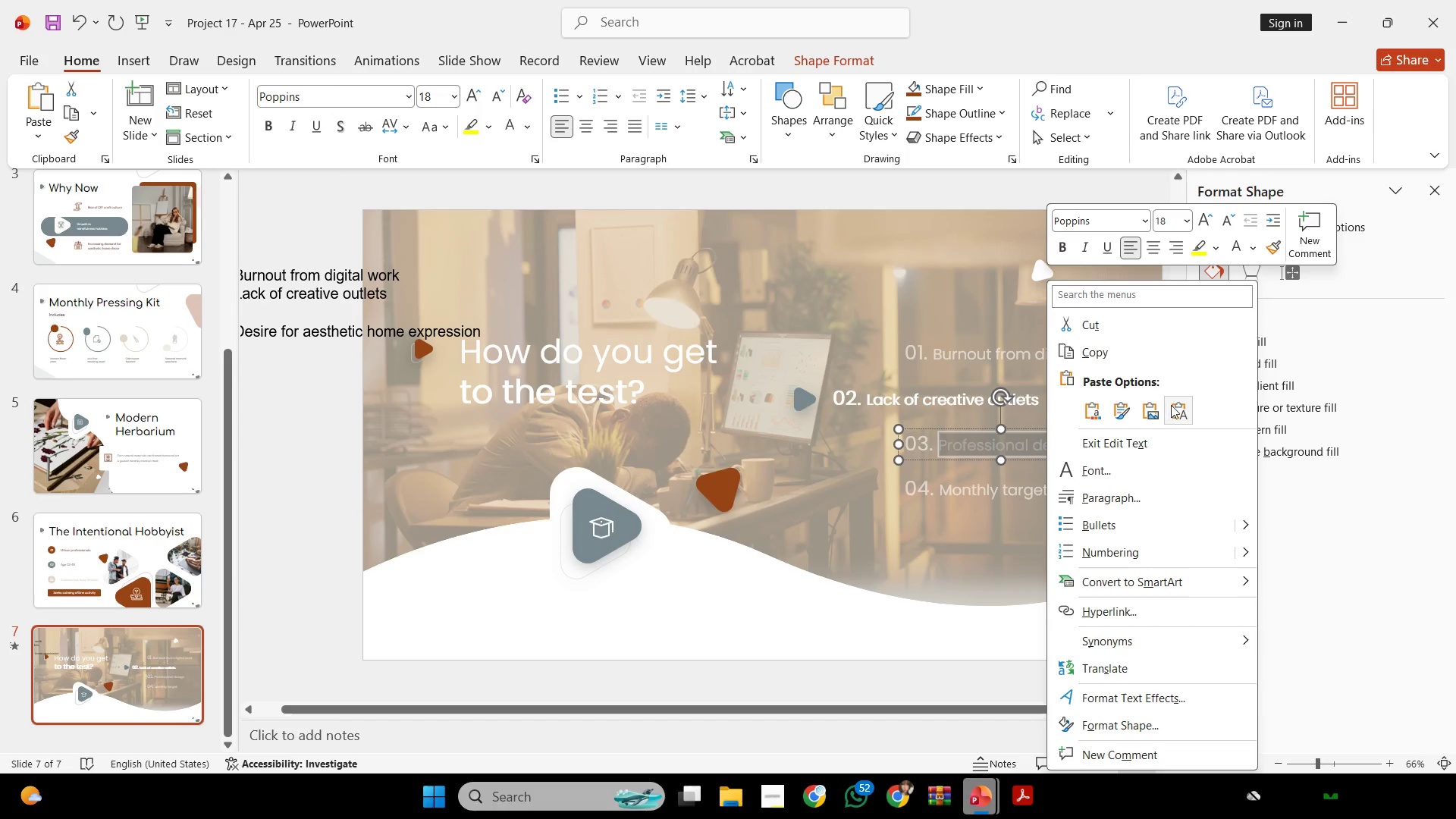 
left_click([1174, 406])
 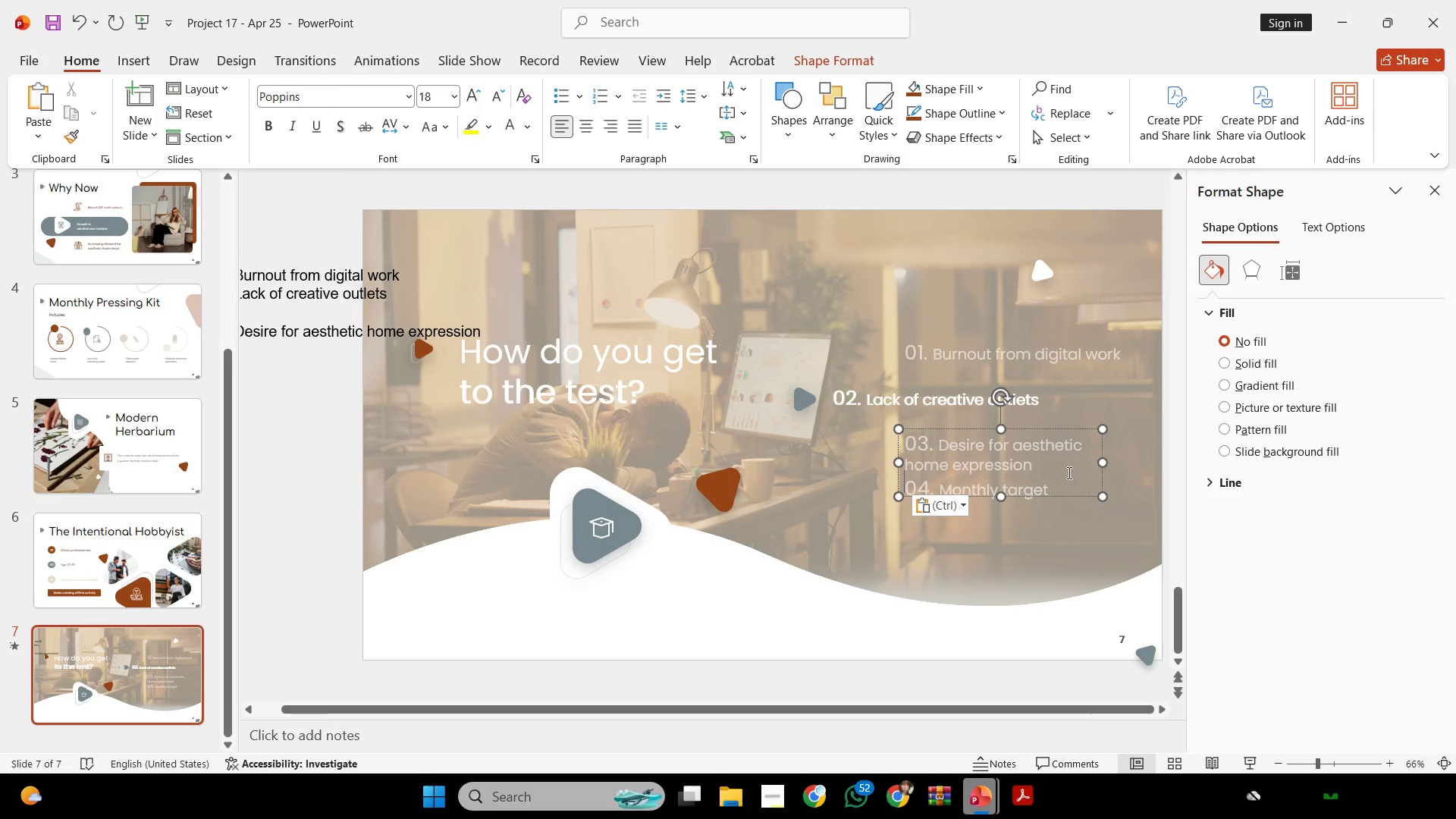 
key(Backspace)
 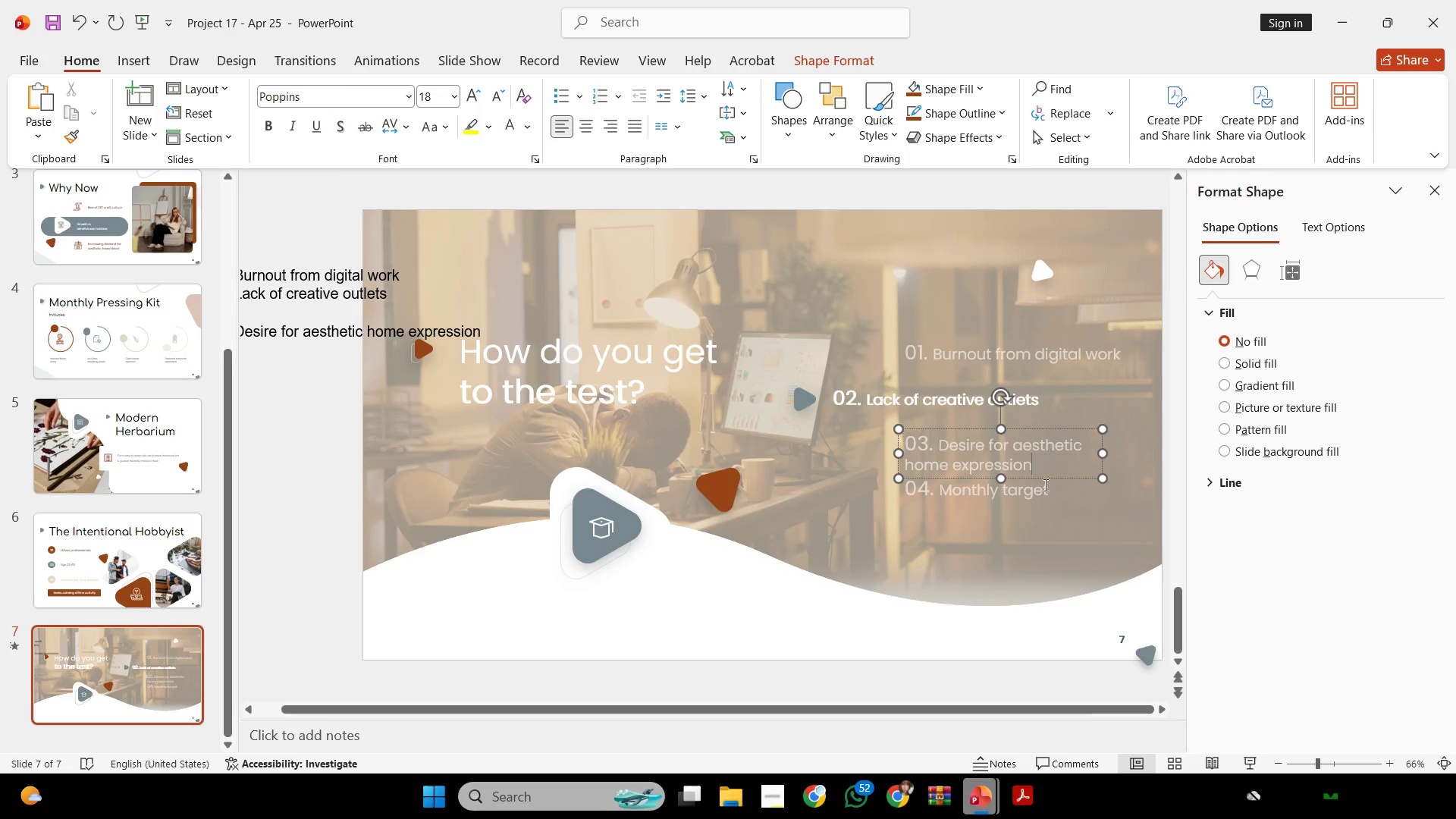 
left_click([1037, 499])
 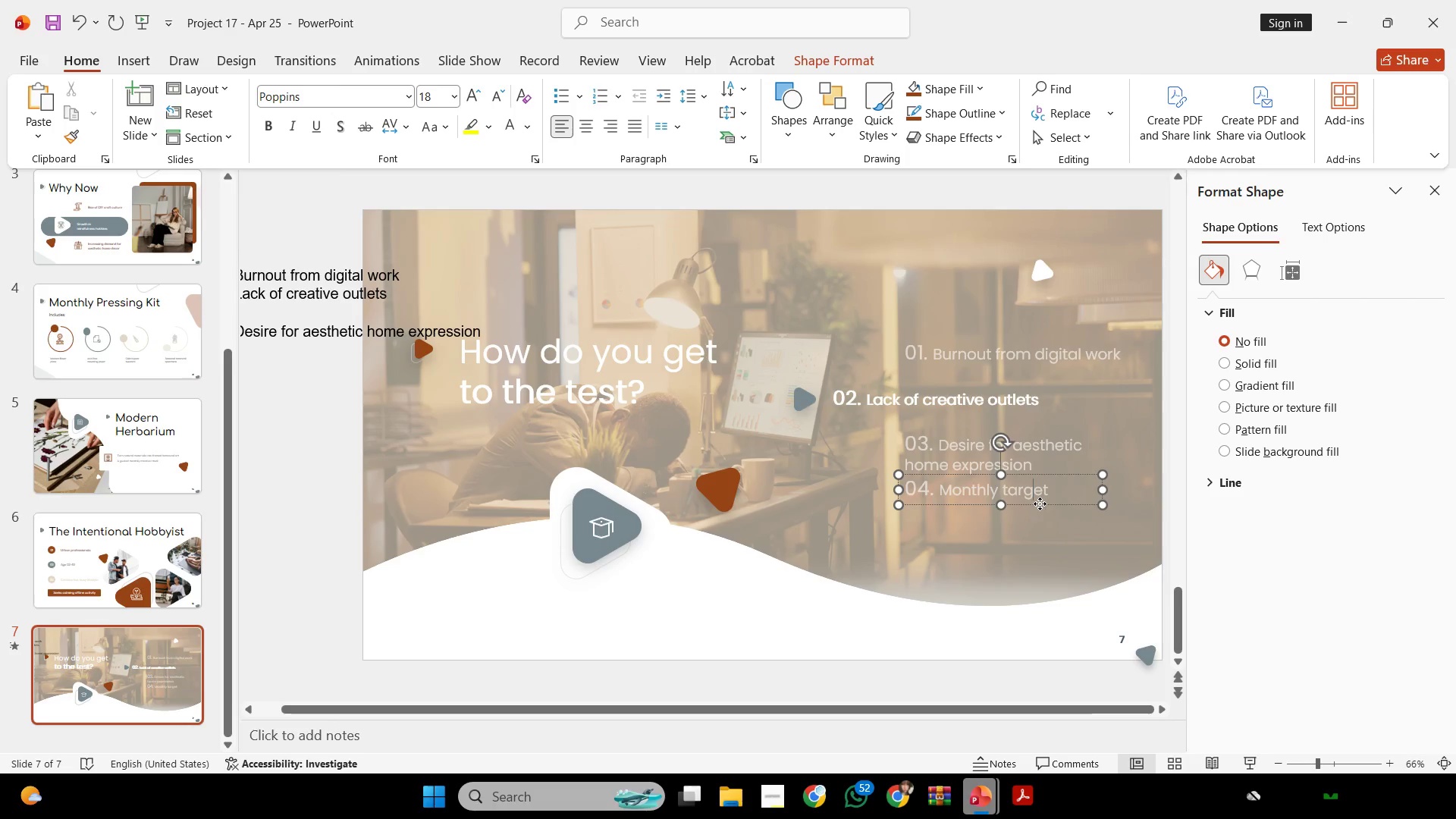 
left_click([1040, 504])
 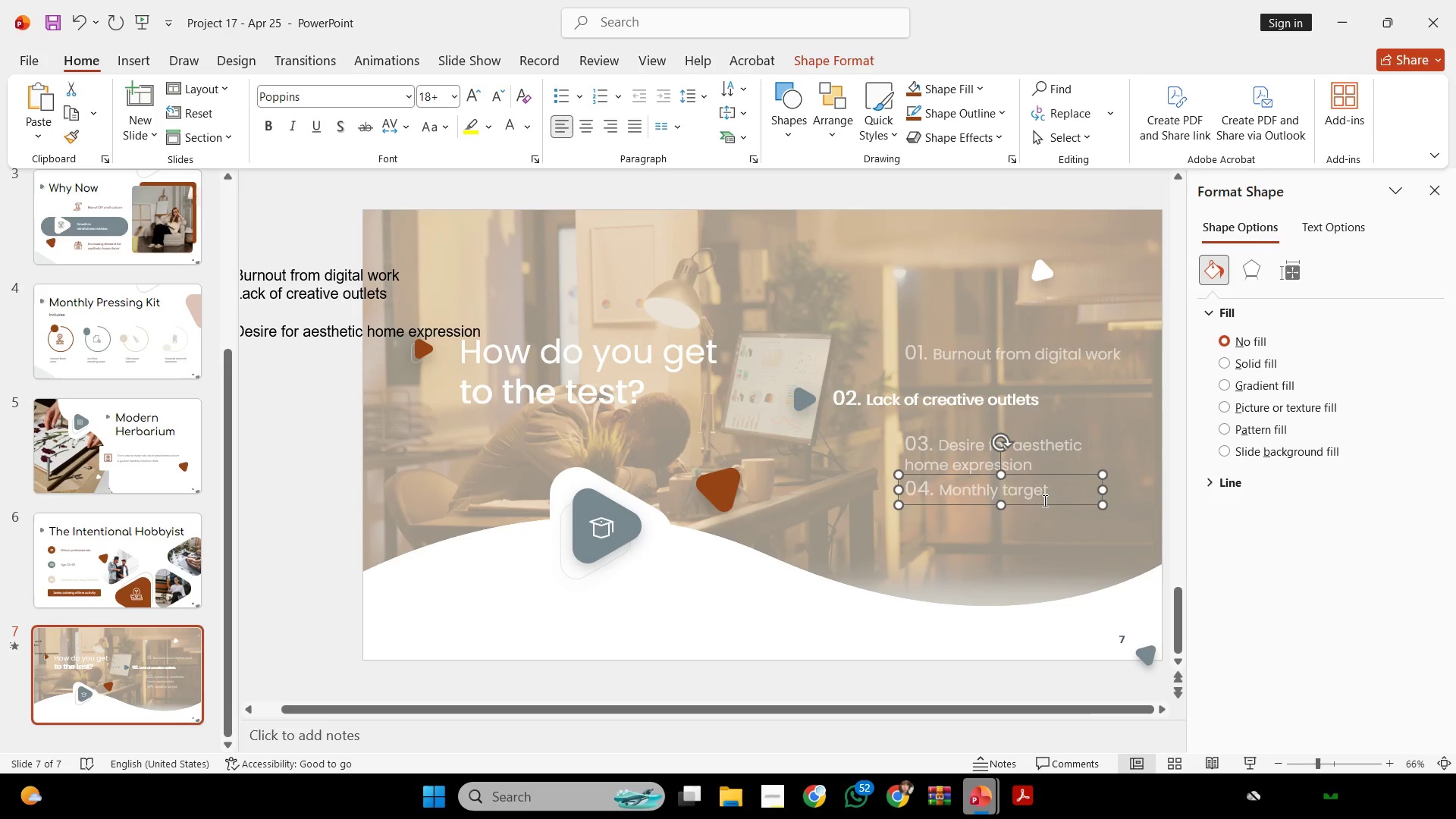 
key(Backspace)
 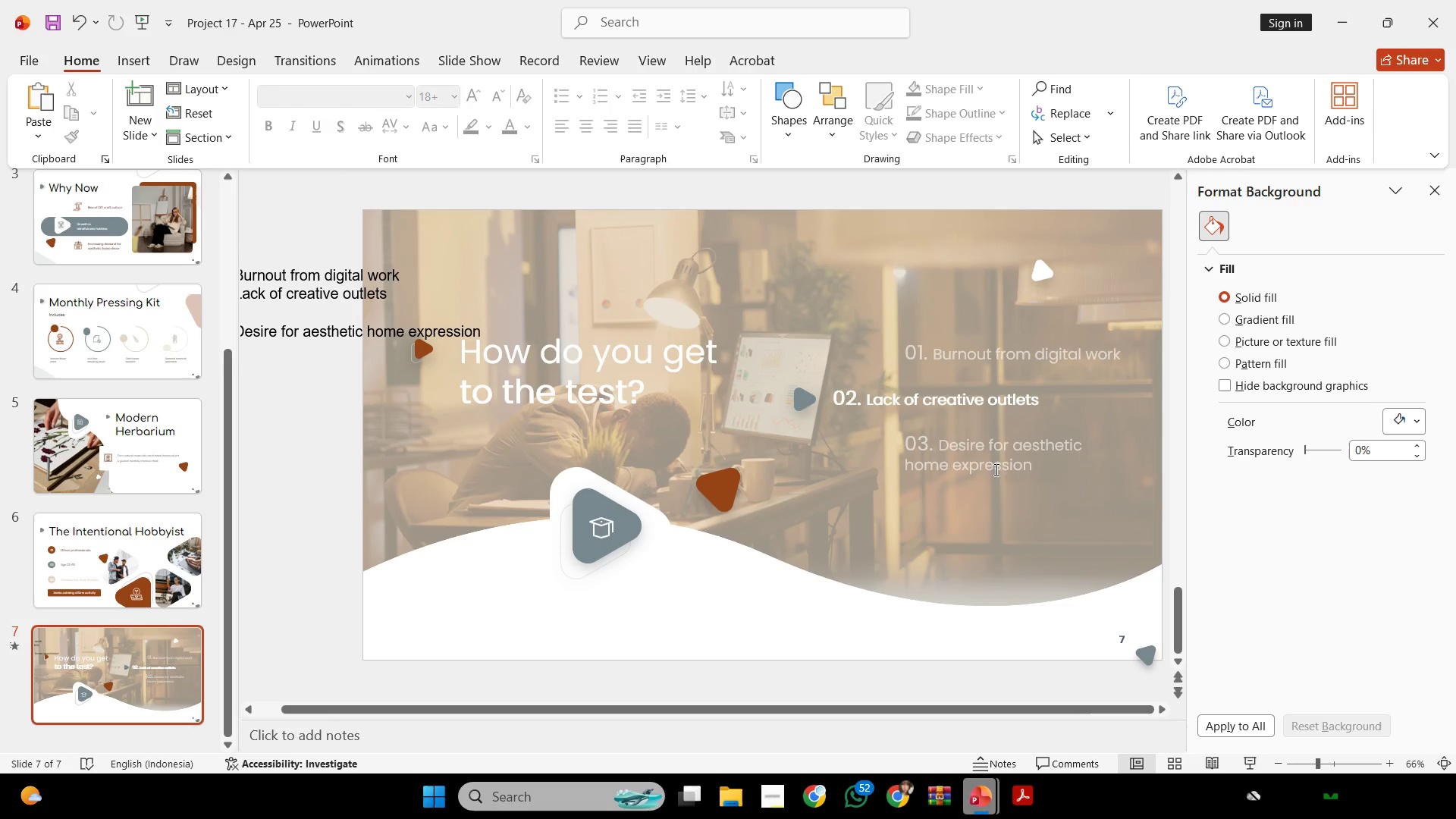 
hold_key(key=ControlLeft, duration=0.77)
scroll: coordinate [876, 453], scroll_direction: down, amount: 1.0
 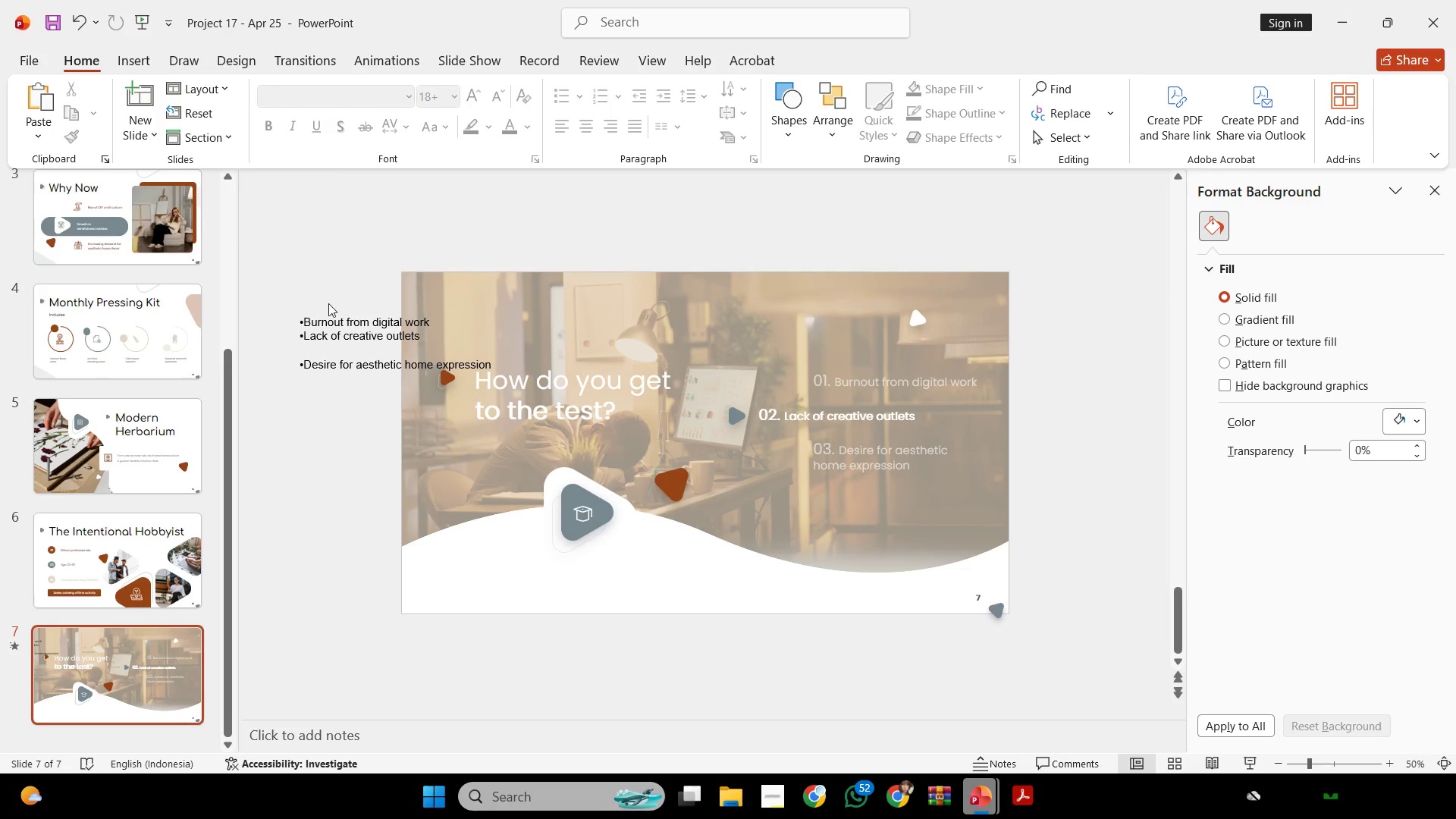 
double_click([331, 321])
 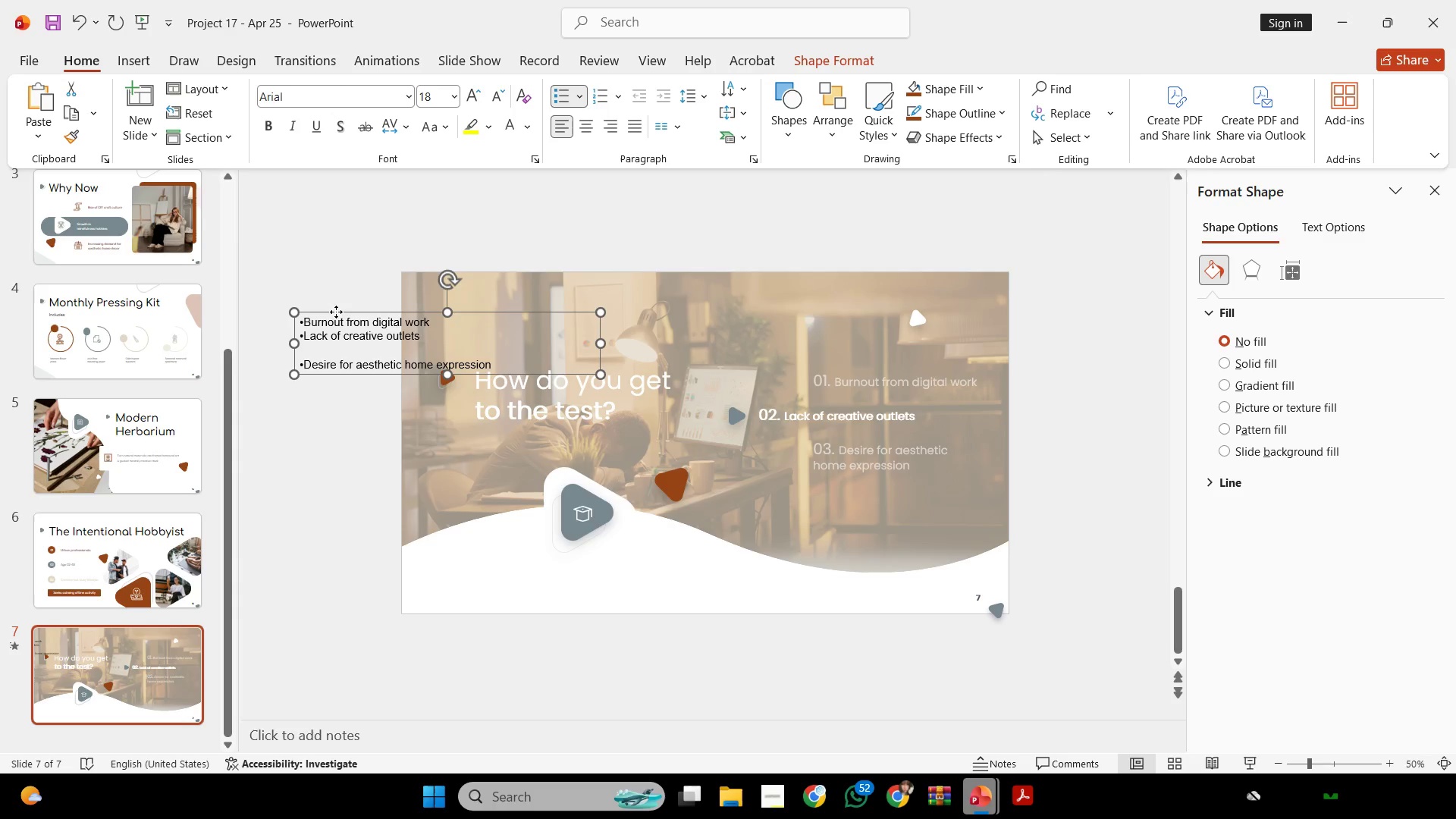 
left_click([336, 312])
 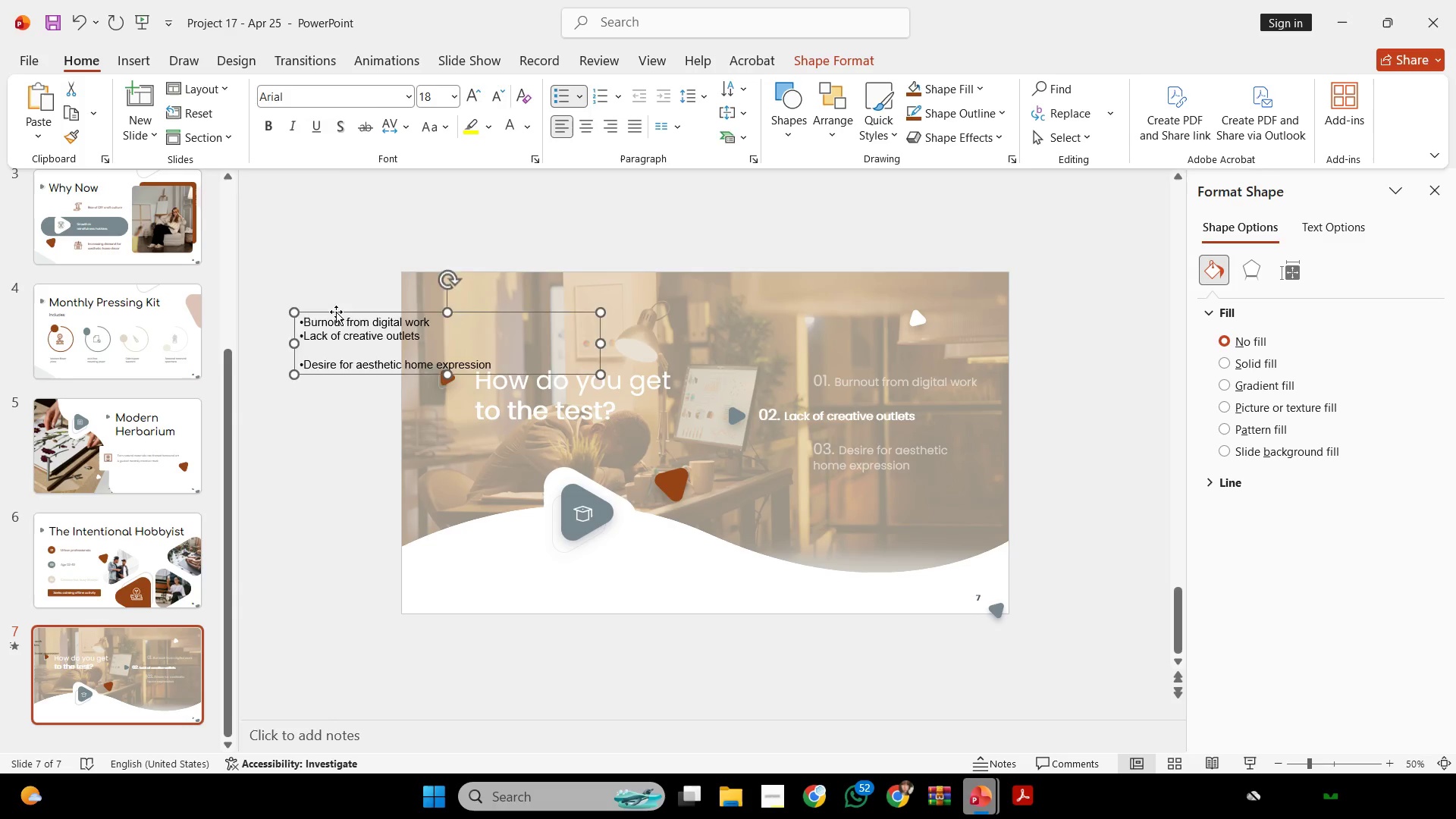 
key(Backspace)
 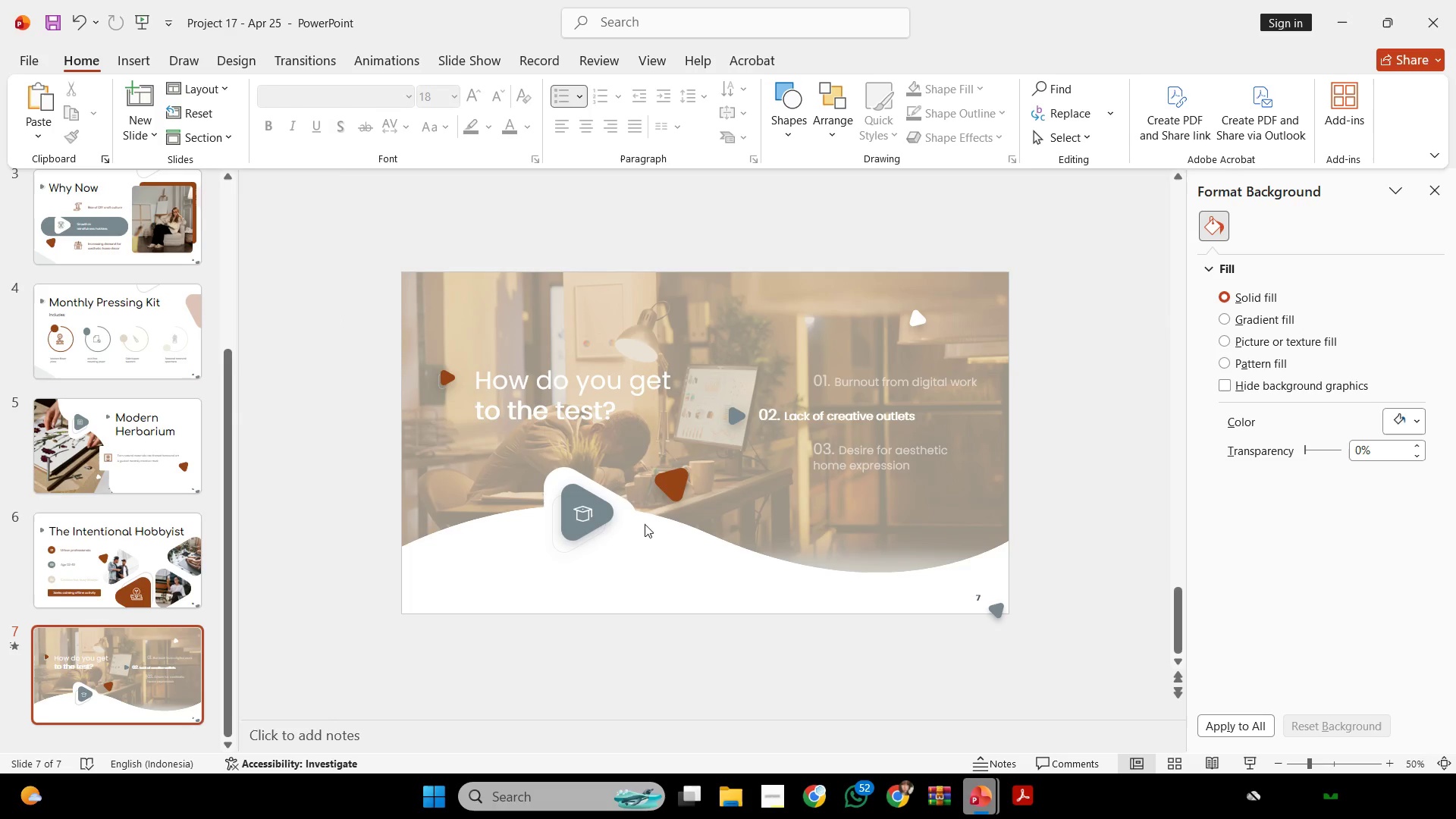 
left_click([675, 582])
 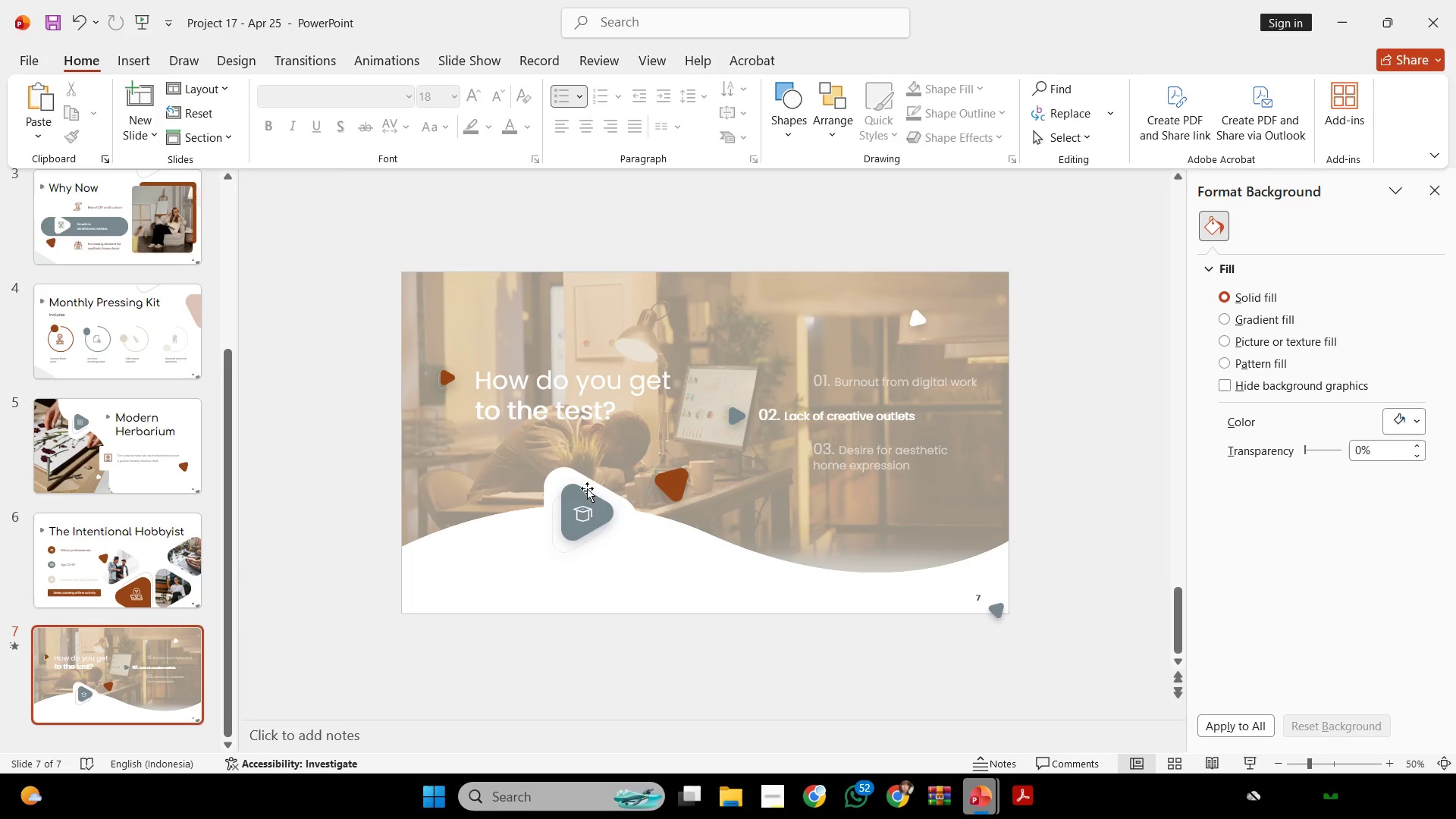 
wait(51.98)
 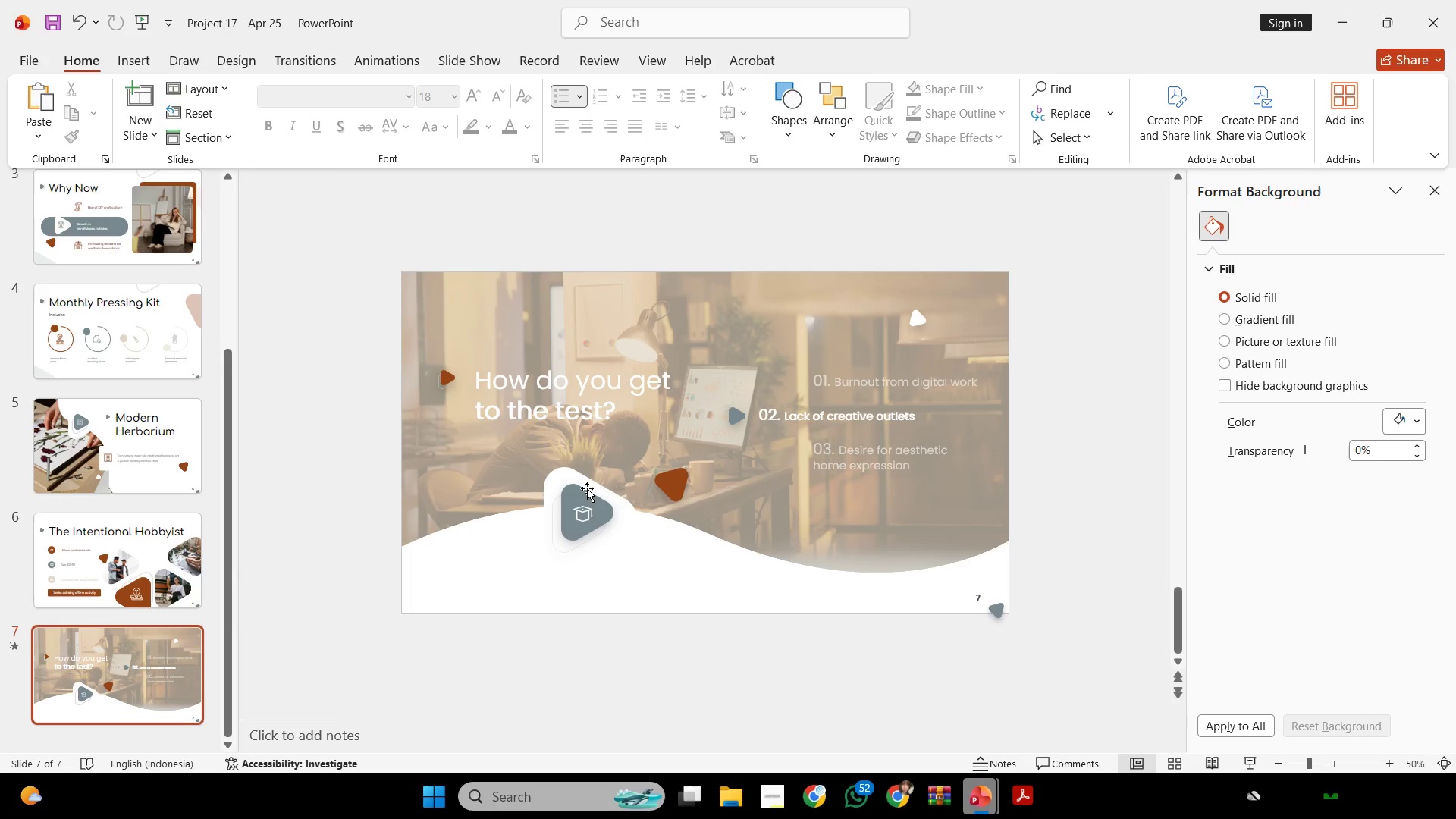 
left_click([823, 799])
 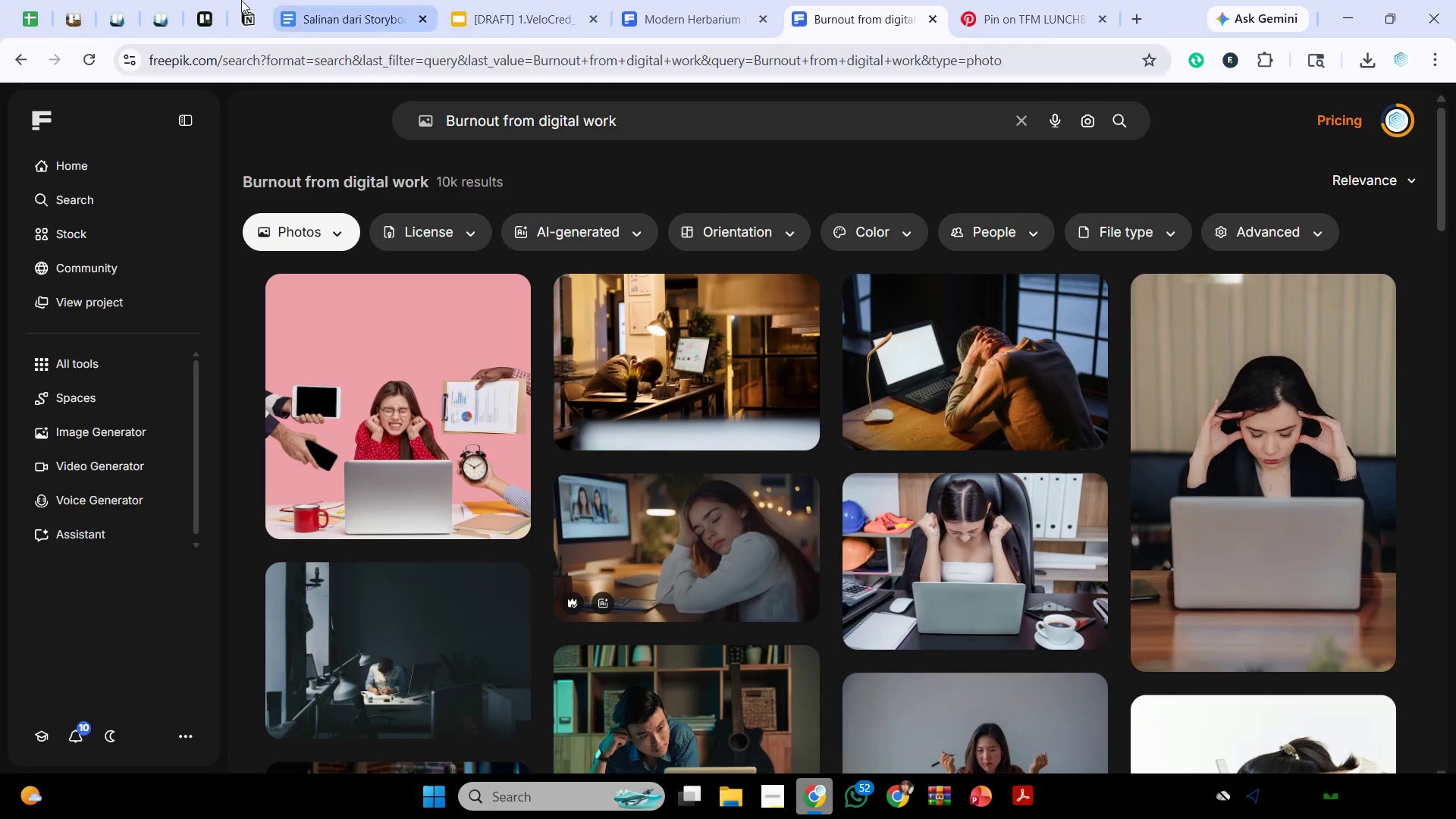 
left_click([157, 0])
 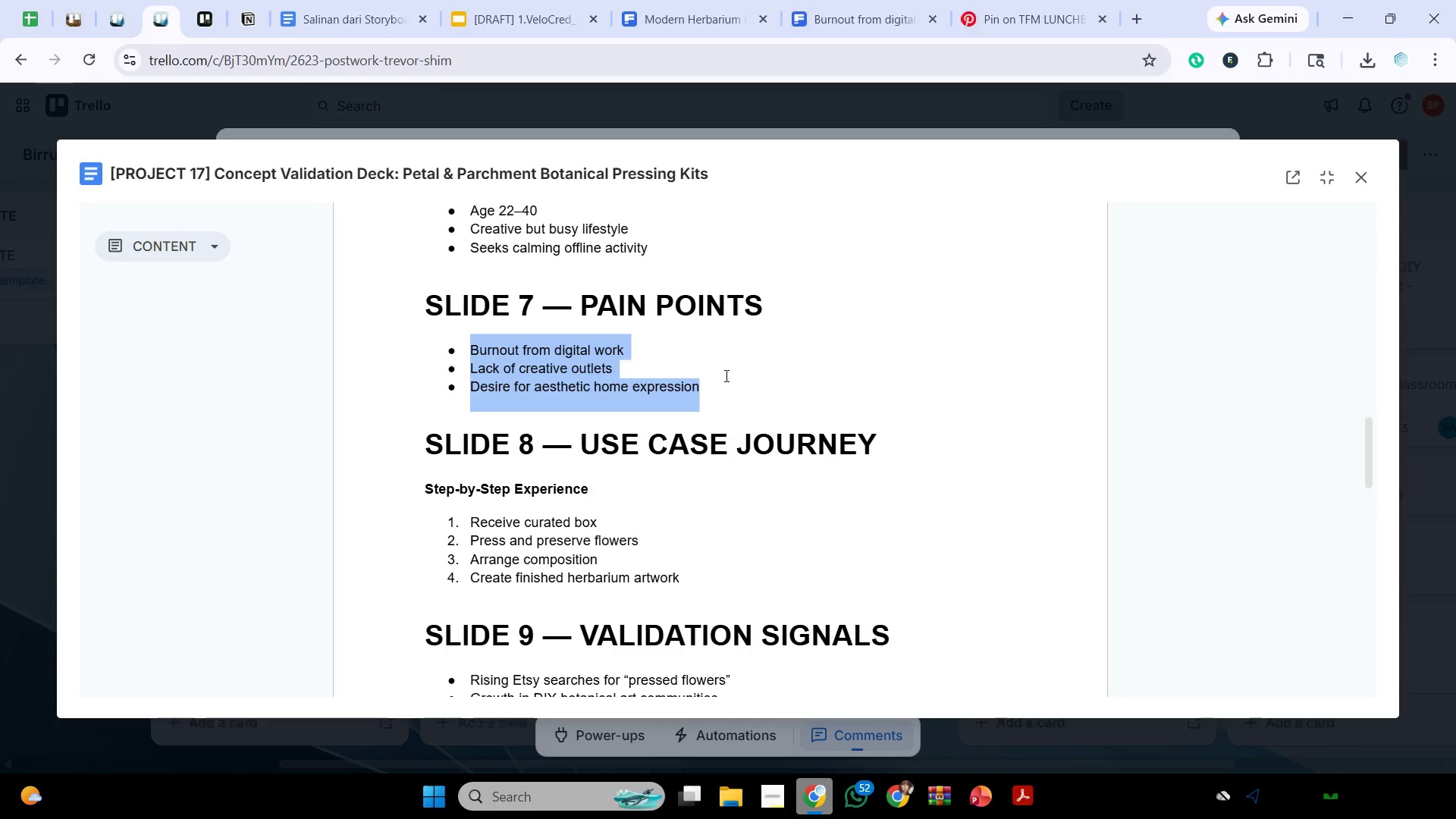 
left_click_drag(start_coordinate=[582, 305], to_coordinate=[756, 308])
 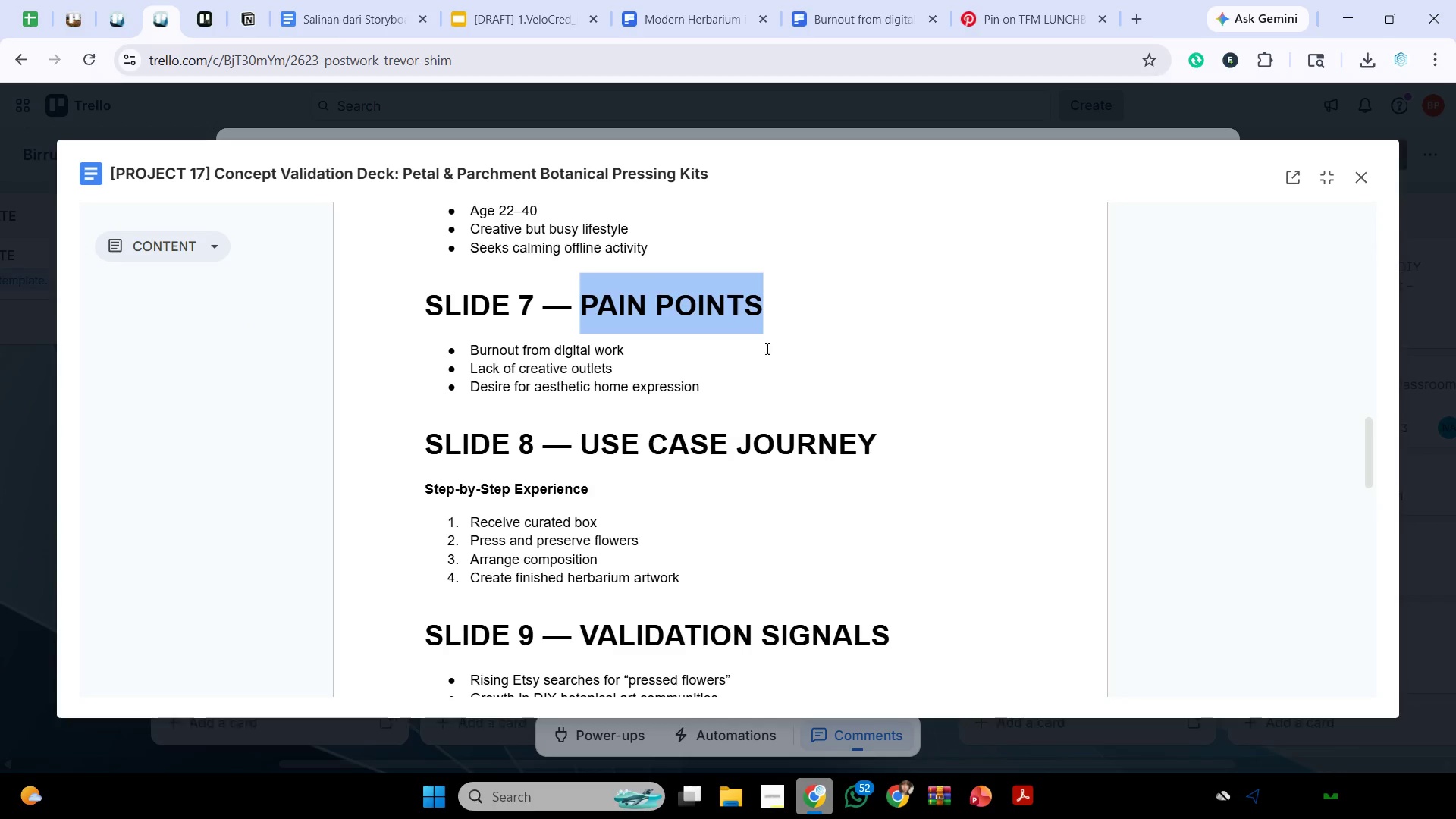 
key(Control+C)
 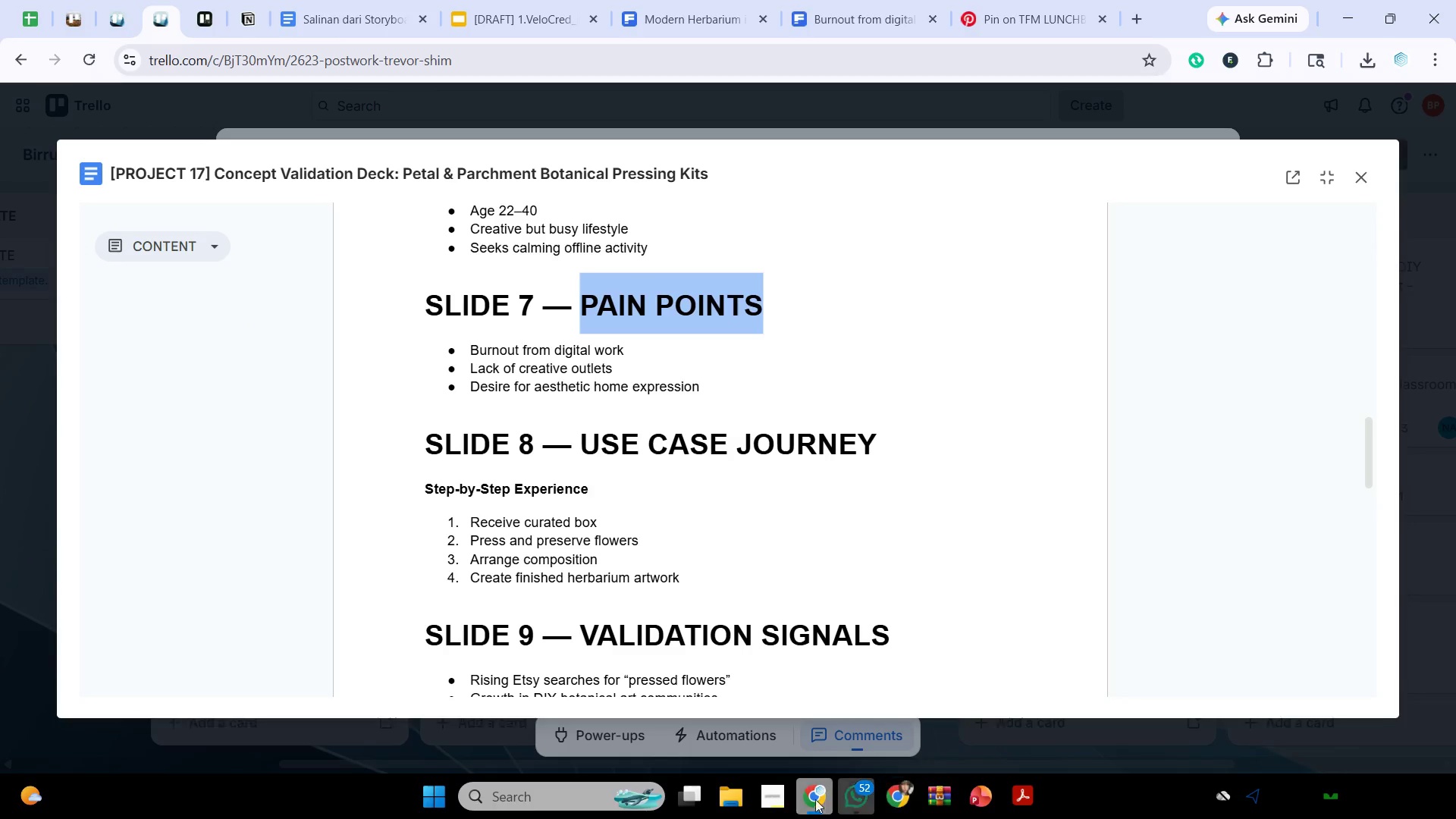 
left_click([813, 798])
 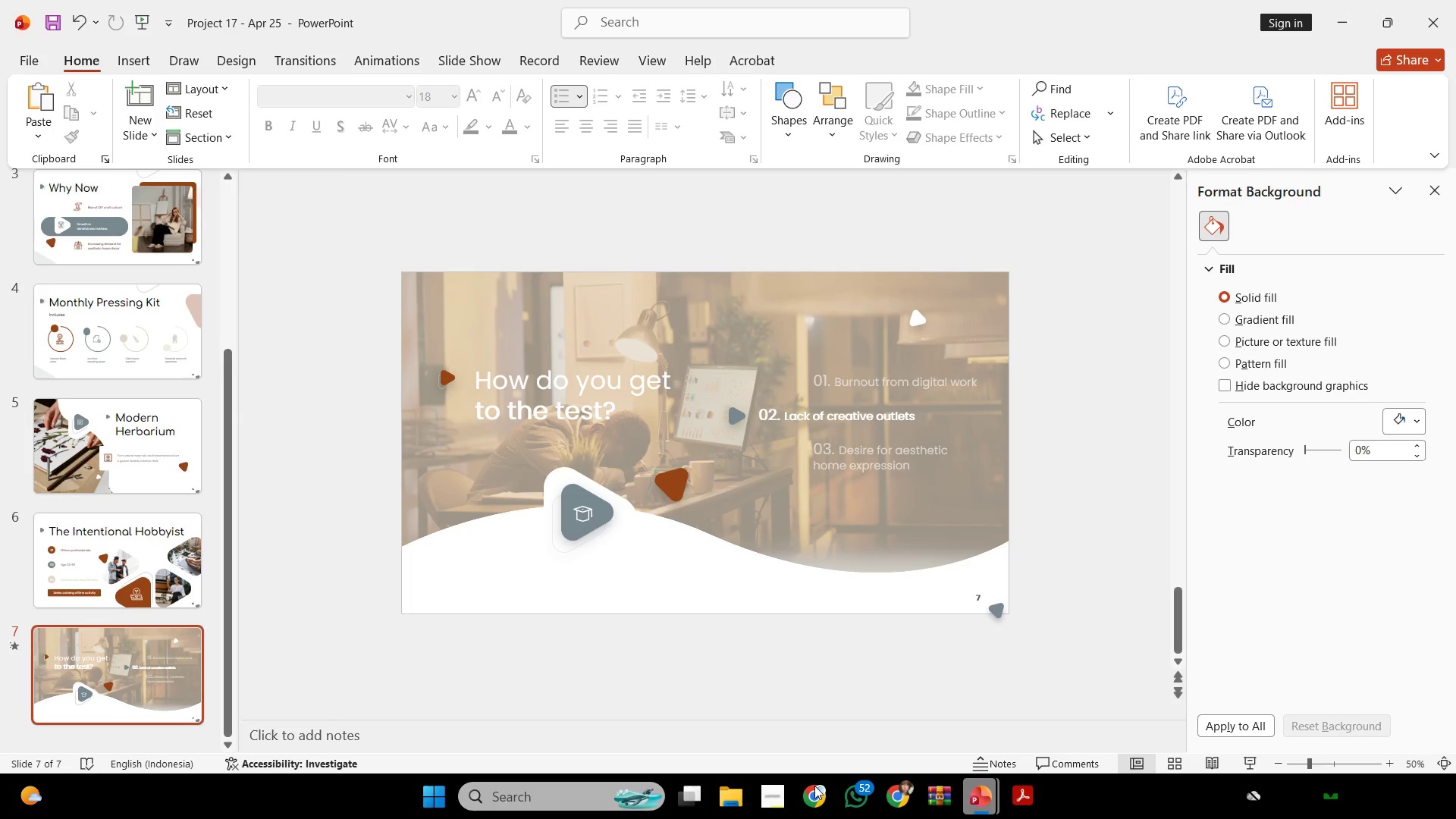 
wait(57.92)
 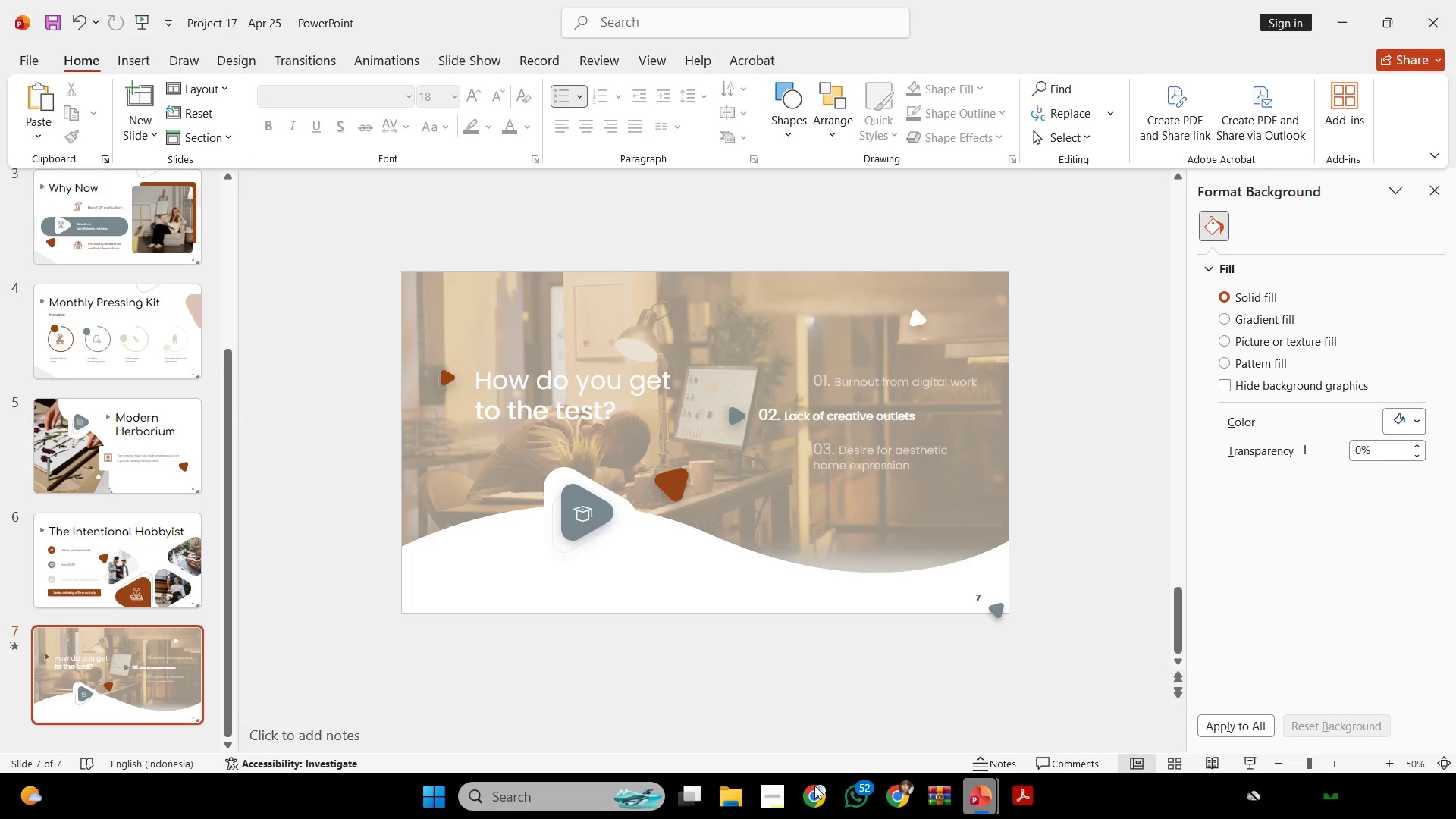 
left_click([570, 408])
 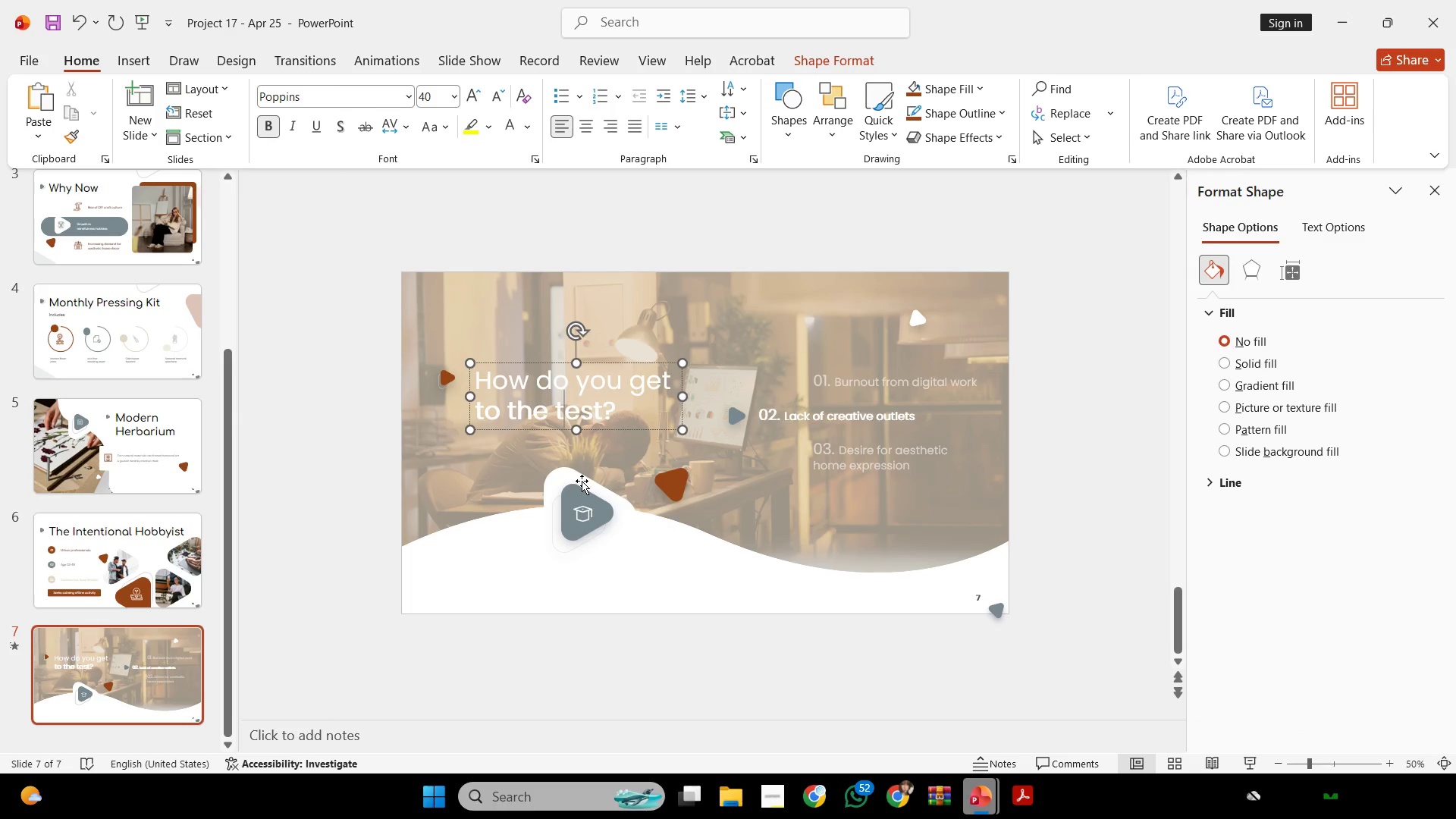 
scroll: coordinate [582, 481], scroll_direction: up, amount: 1.0
 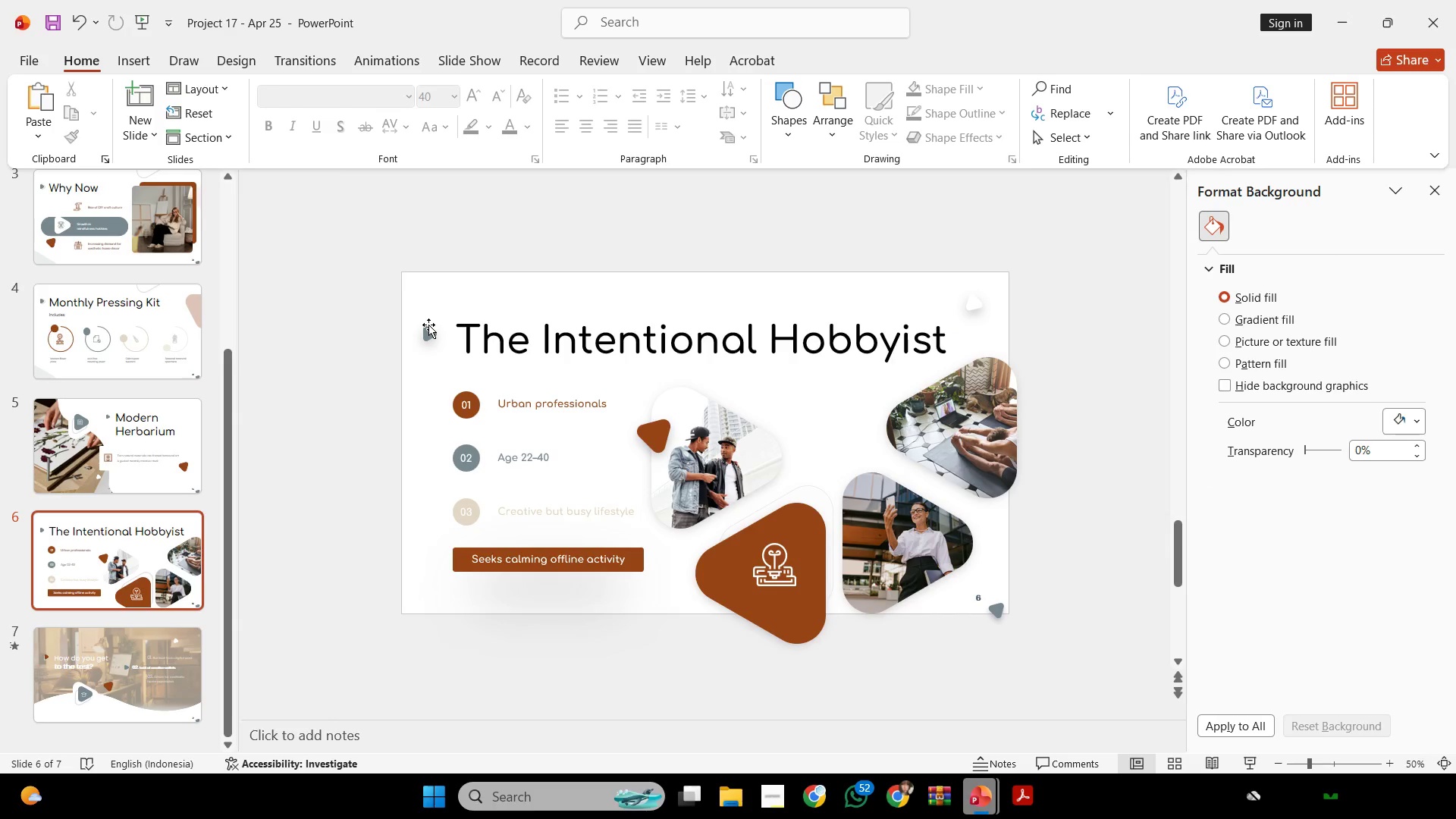 
scroll: coordinate [467, 337], scroll_direction: down, amount: 1.0
 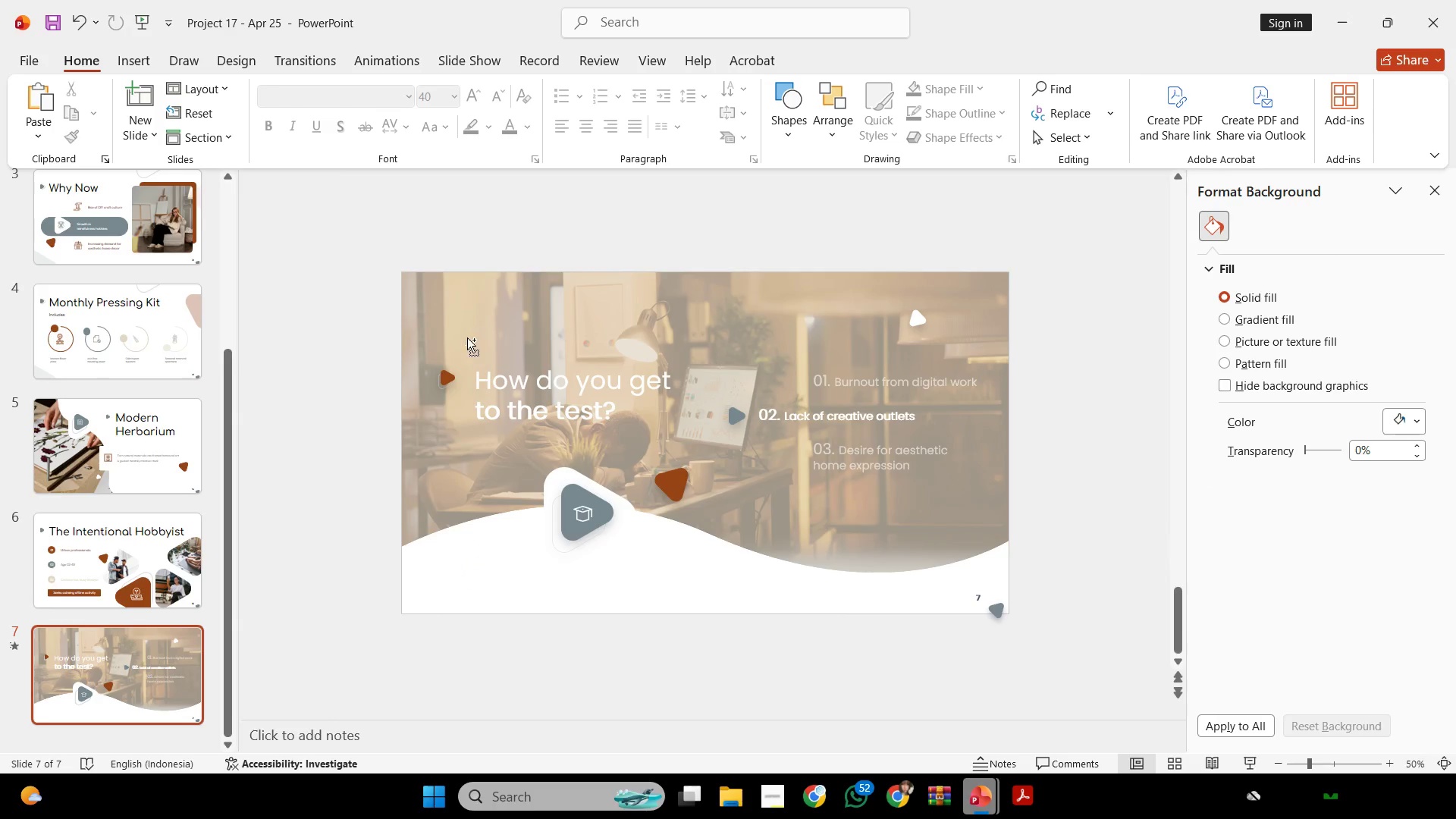 
key(Control+V)
 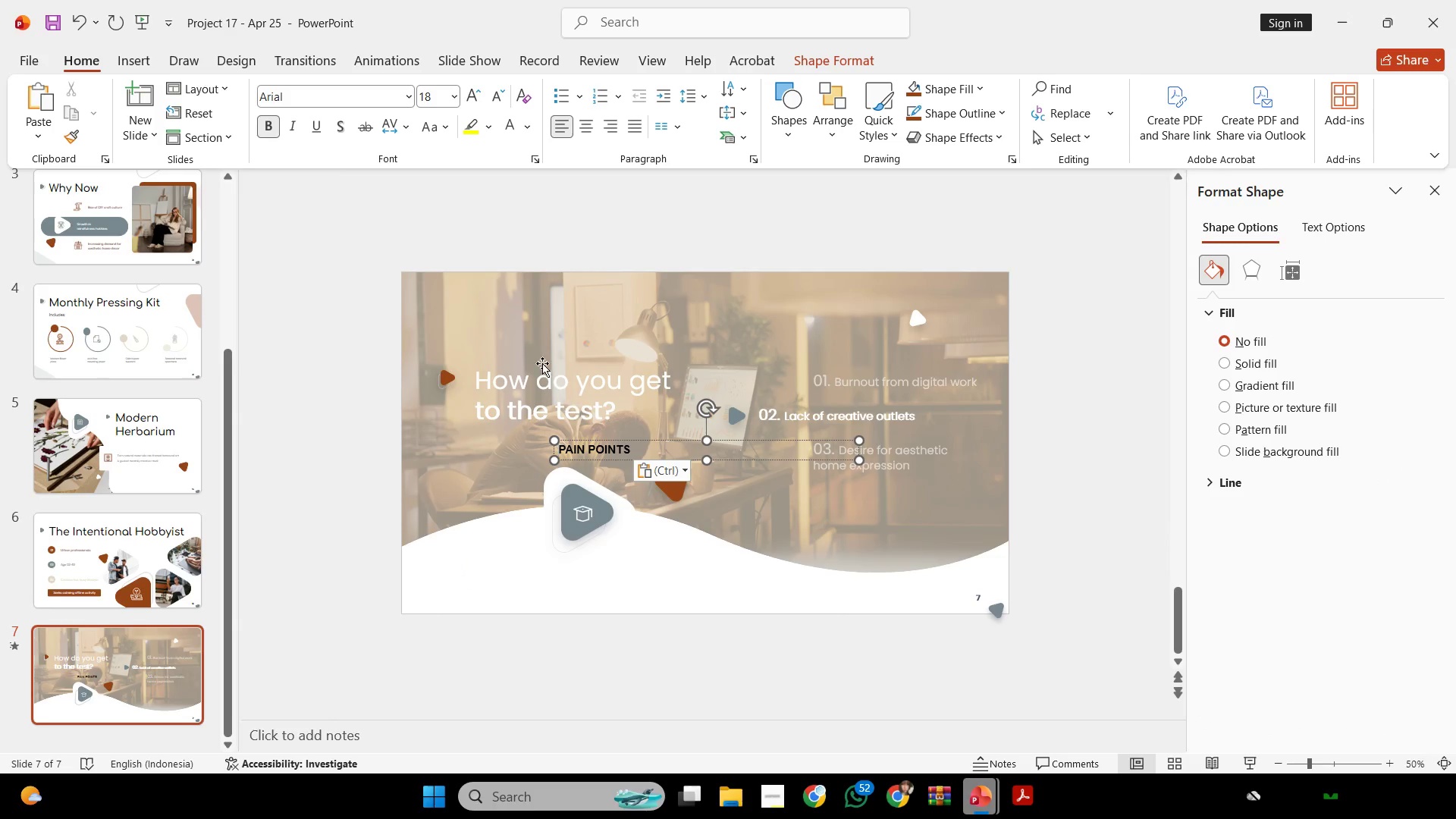 
scroll: coordinate [541, 360], scroll_direction: up, amount: 1.0
 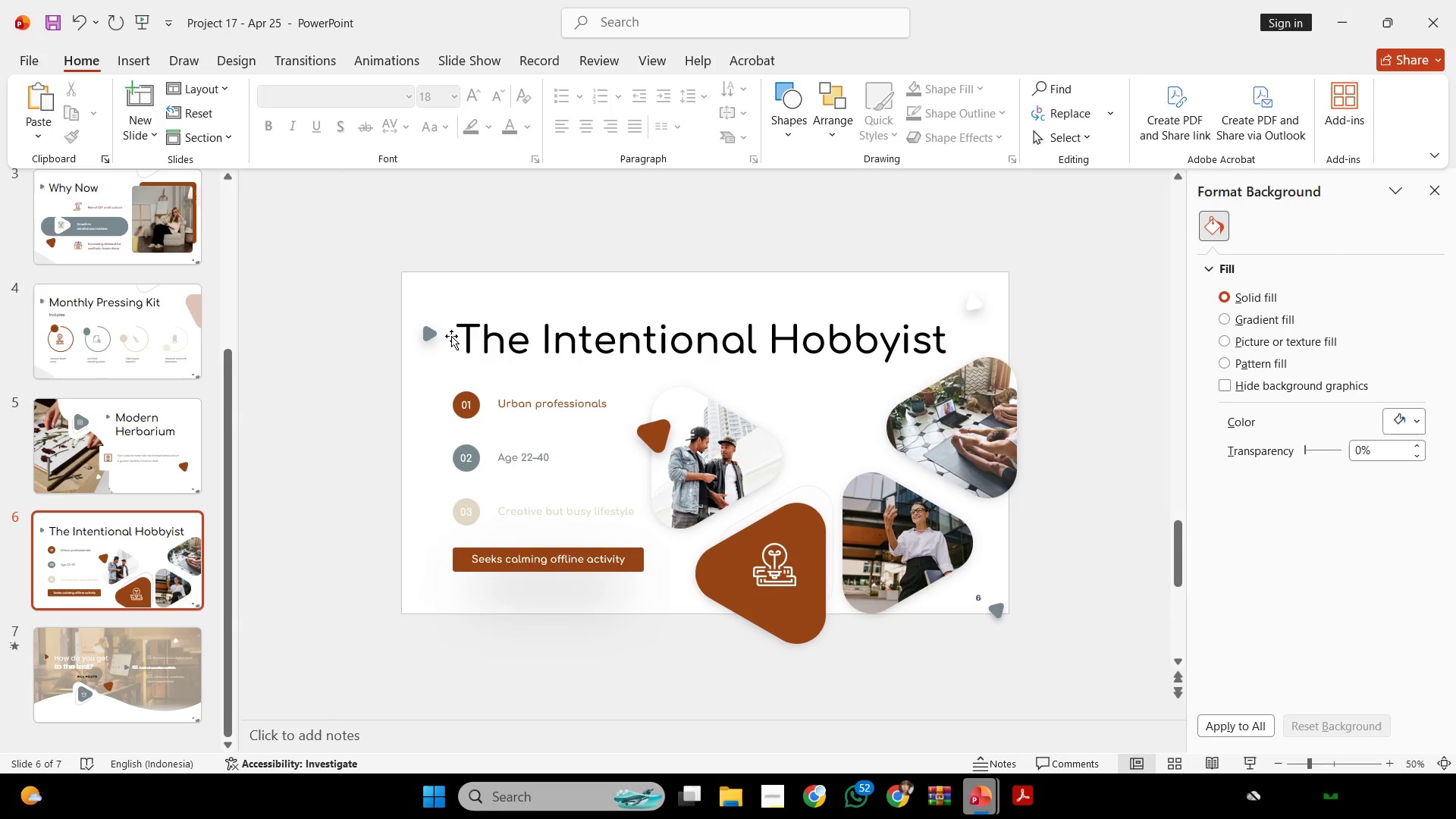 
left_click([444, 331])
 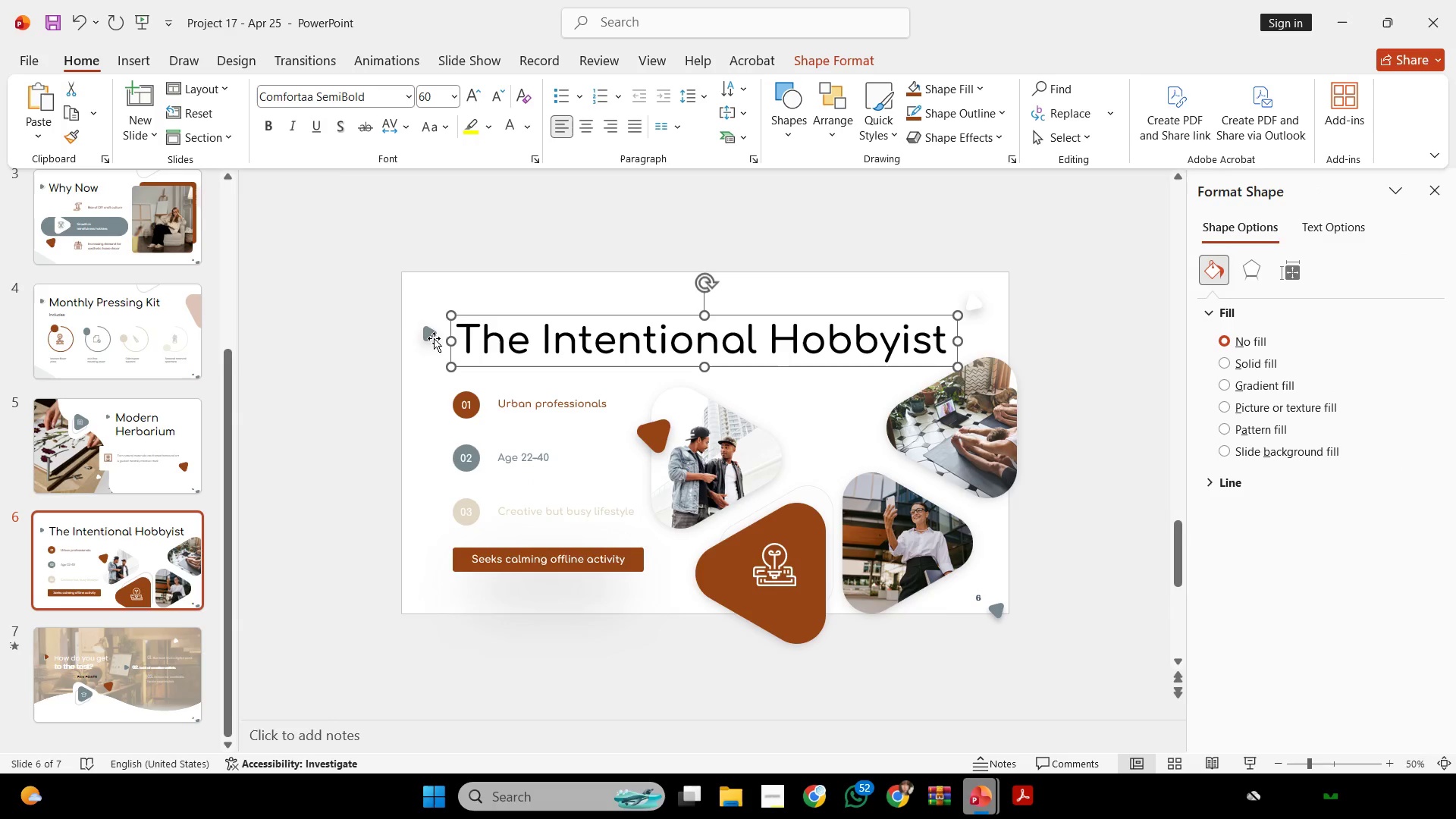 
key(Shift+ShiftLeft)
 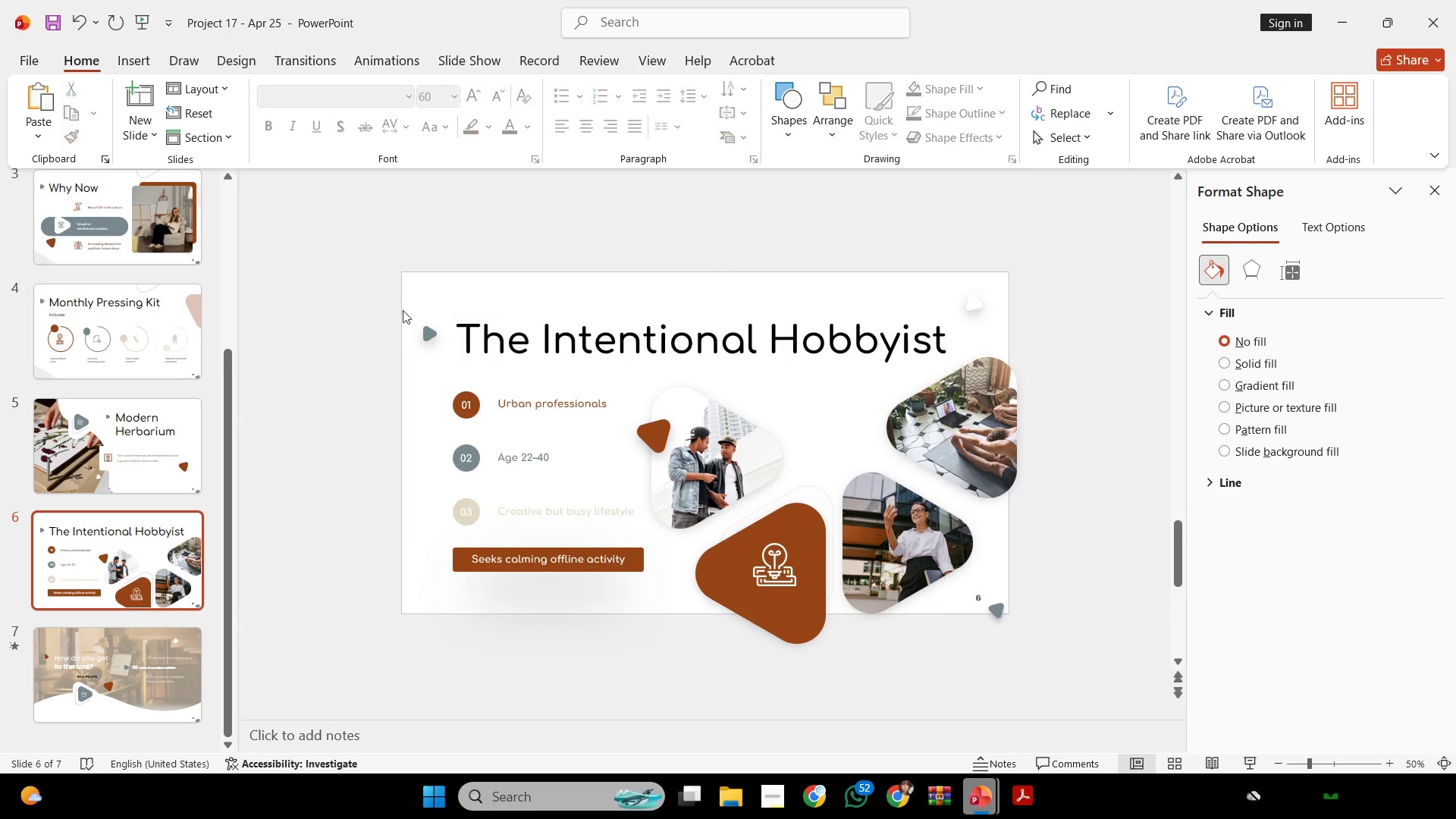 
double_click([406, 312])
 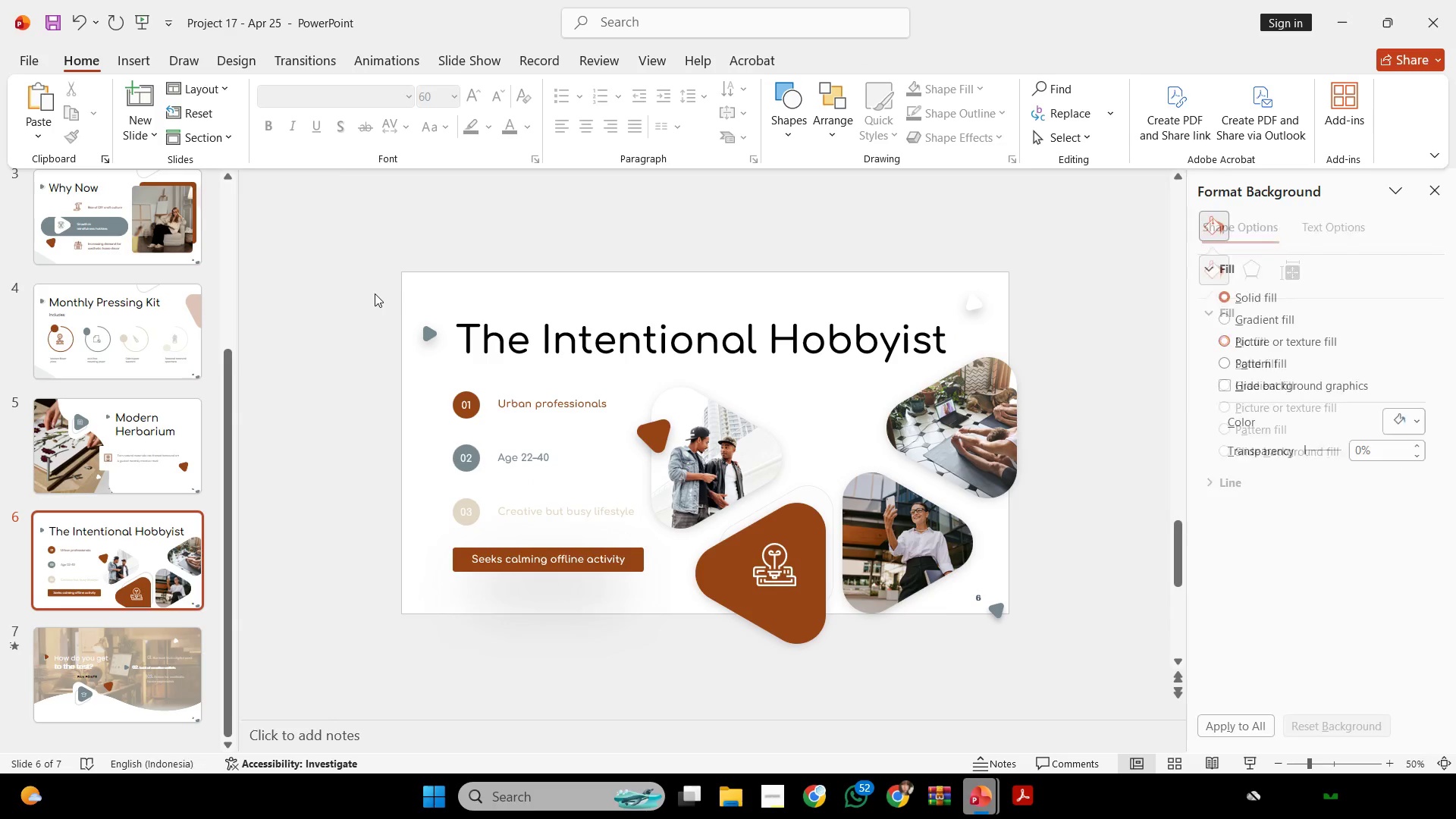 
left_click_drag(start_coordinate=[375, 293], to_coordinate=[958, 374])
 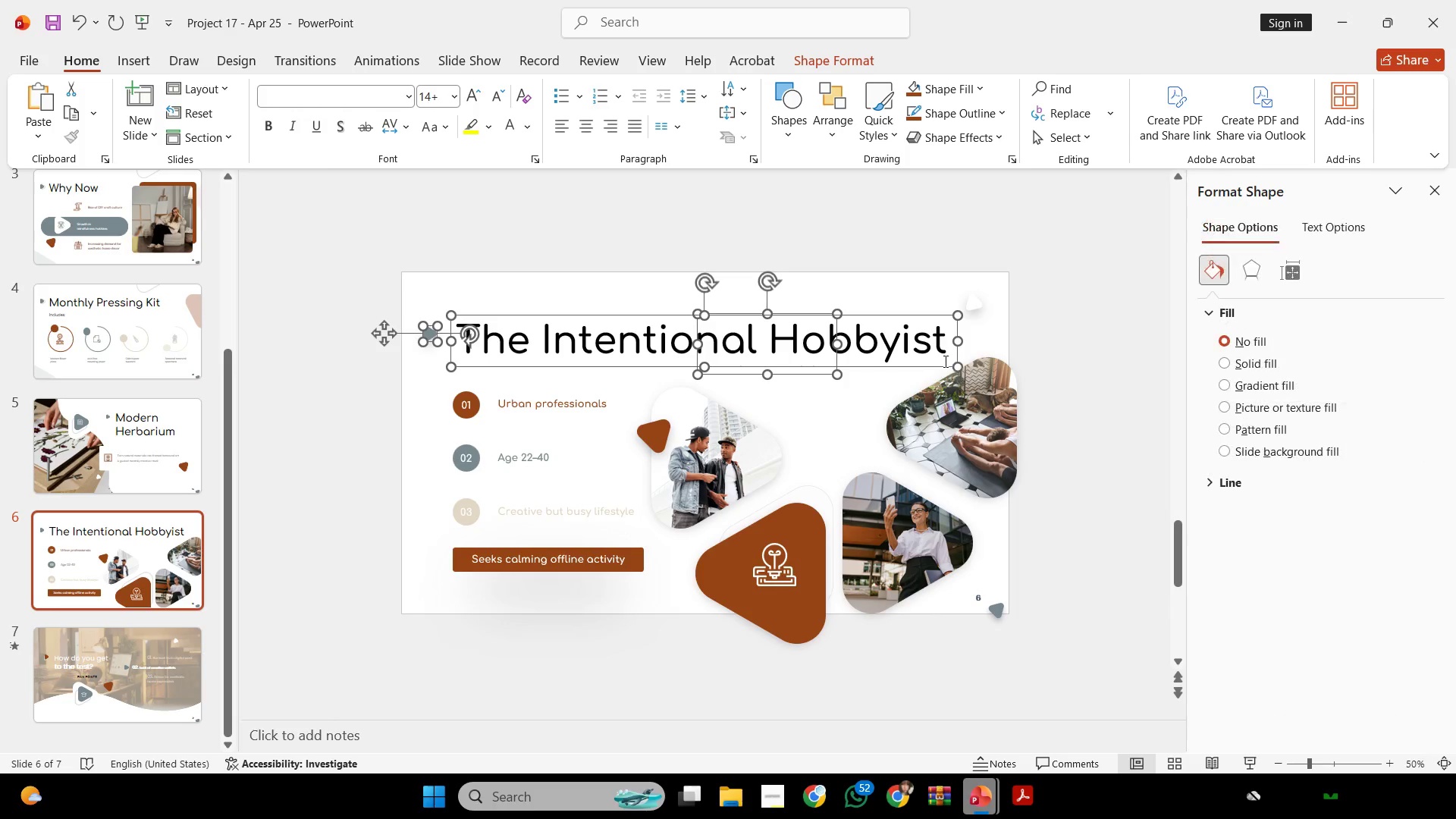 
key(Shift+ShiftLeft)
 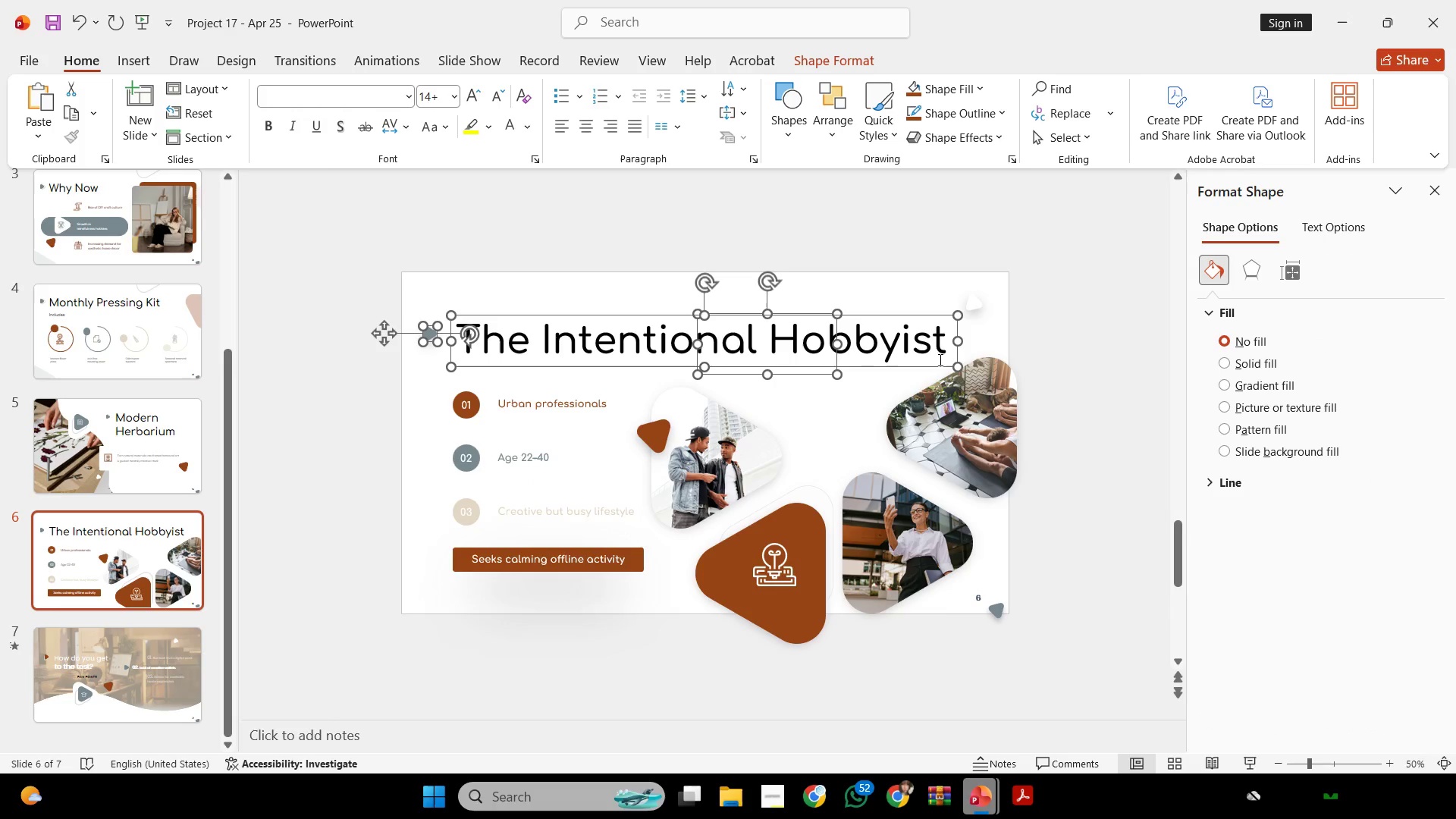 
key(Control+C)
 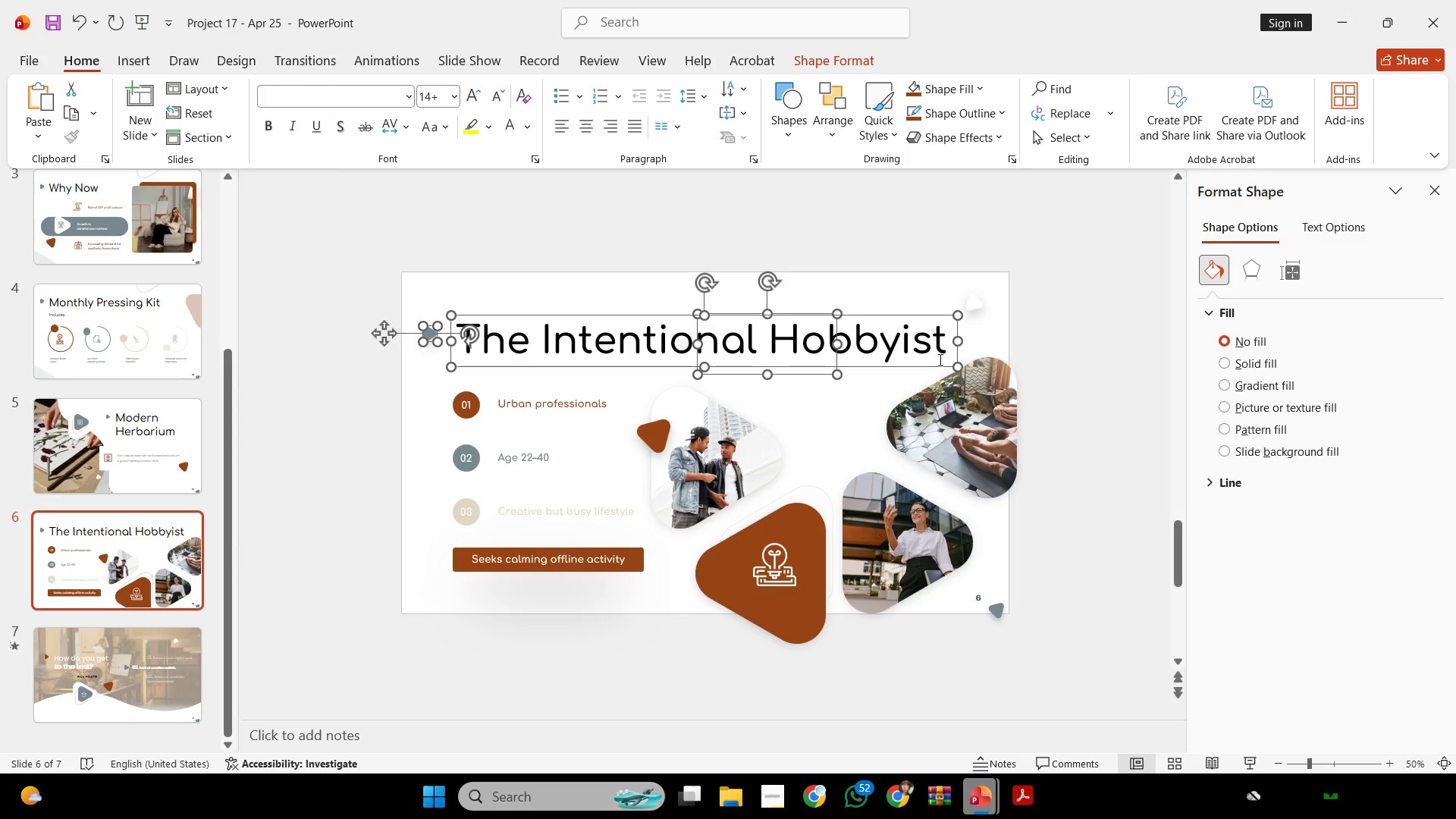 
key(Control+C)
 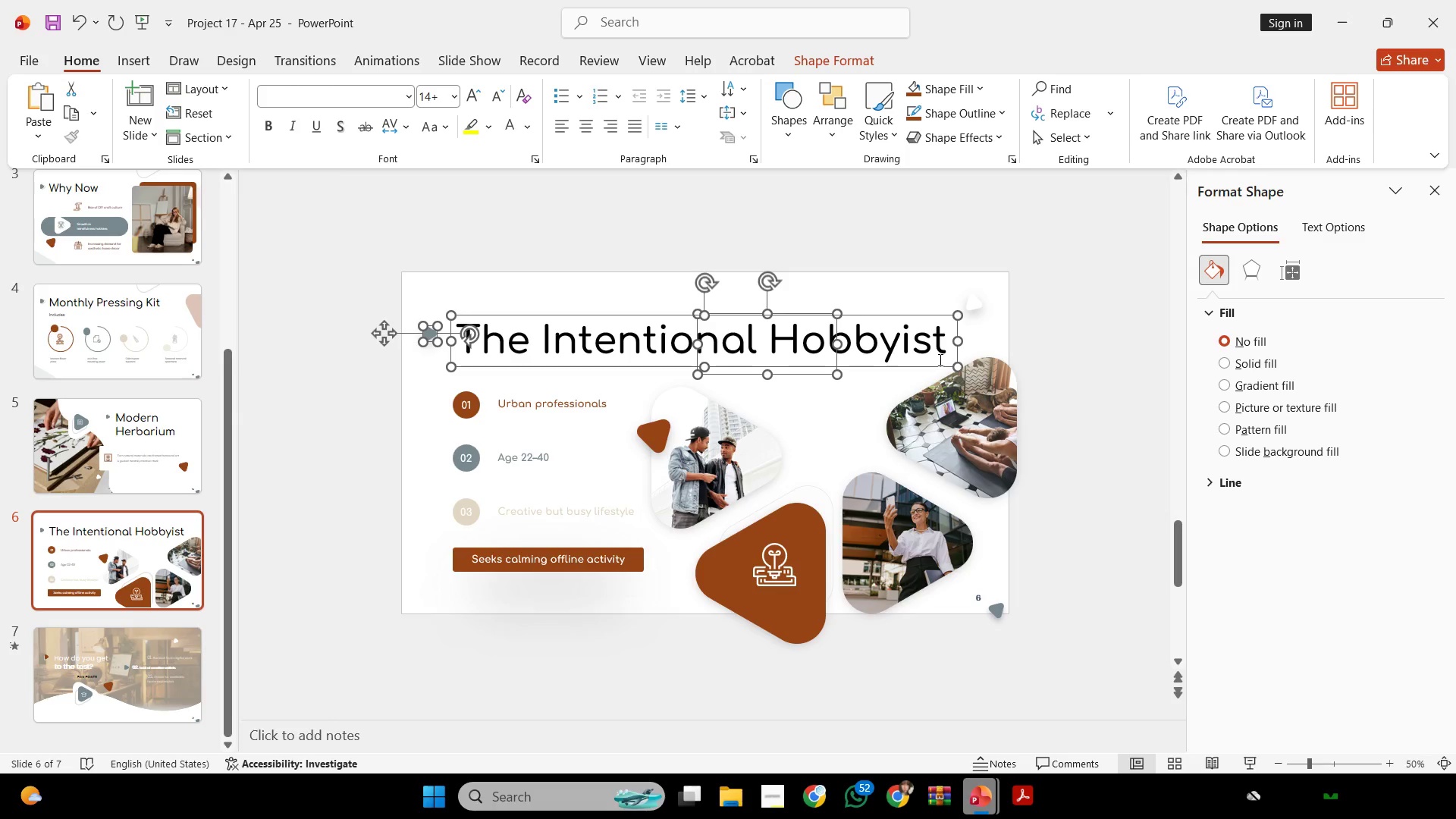 
key(Control+ControlLeft)
 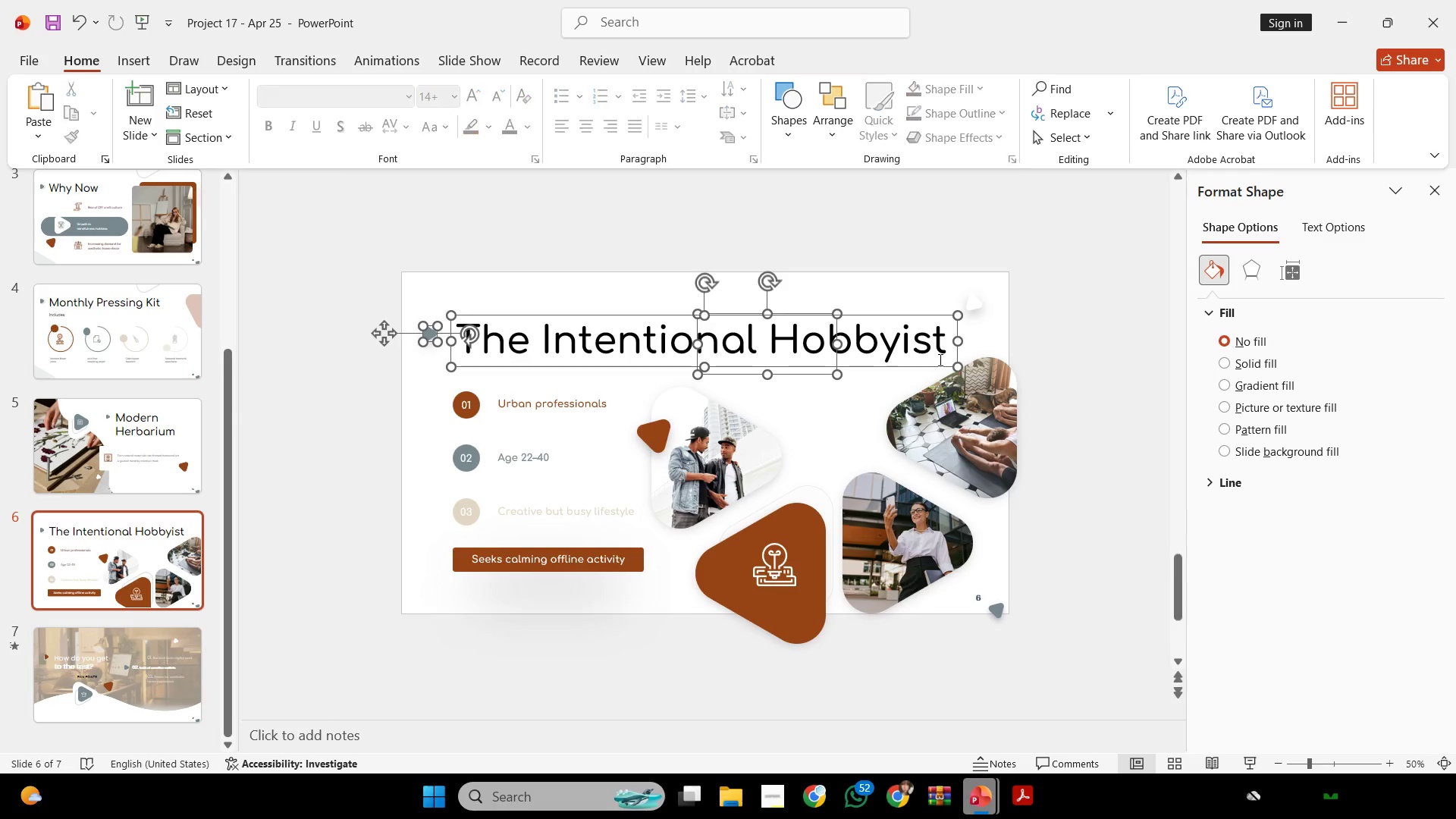 
scroll: coordinate [939, 359], scroll_direction: down, amount: 1.0
 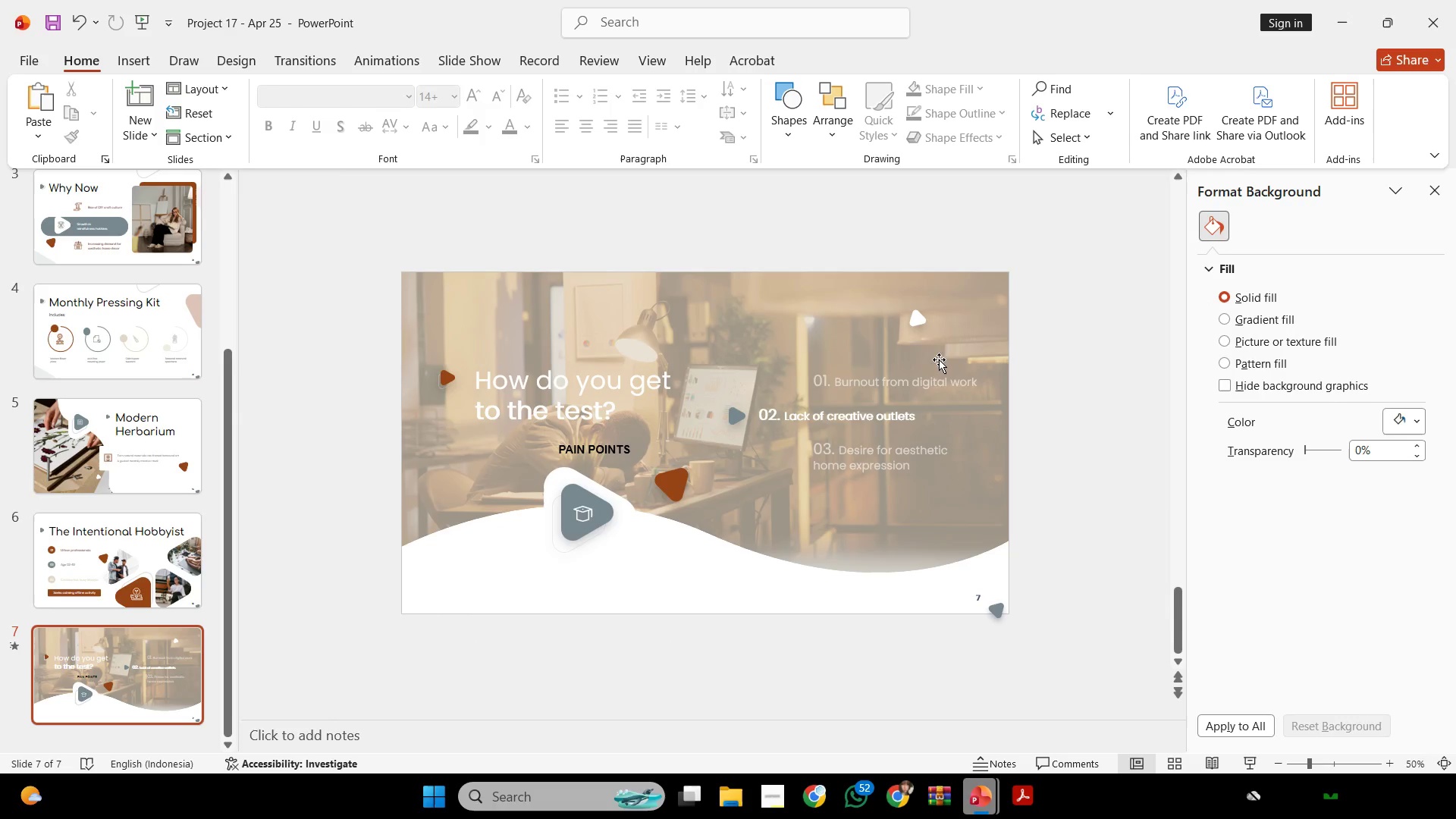 
key(Control+V)
 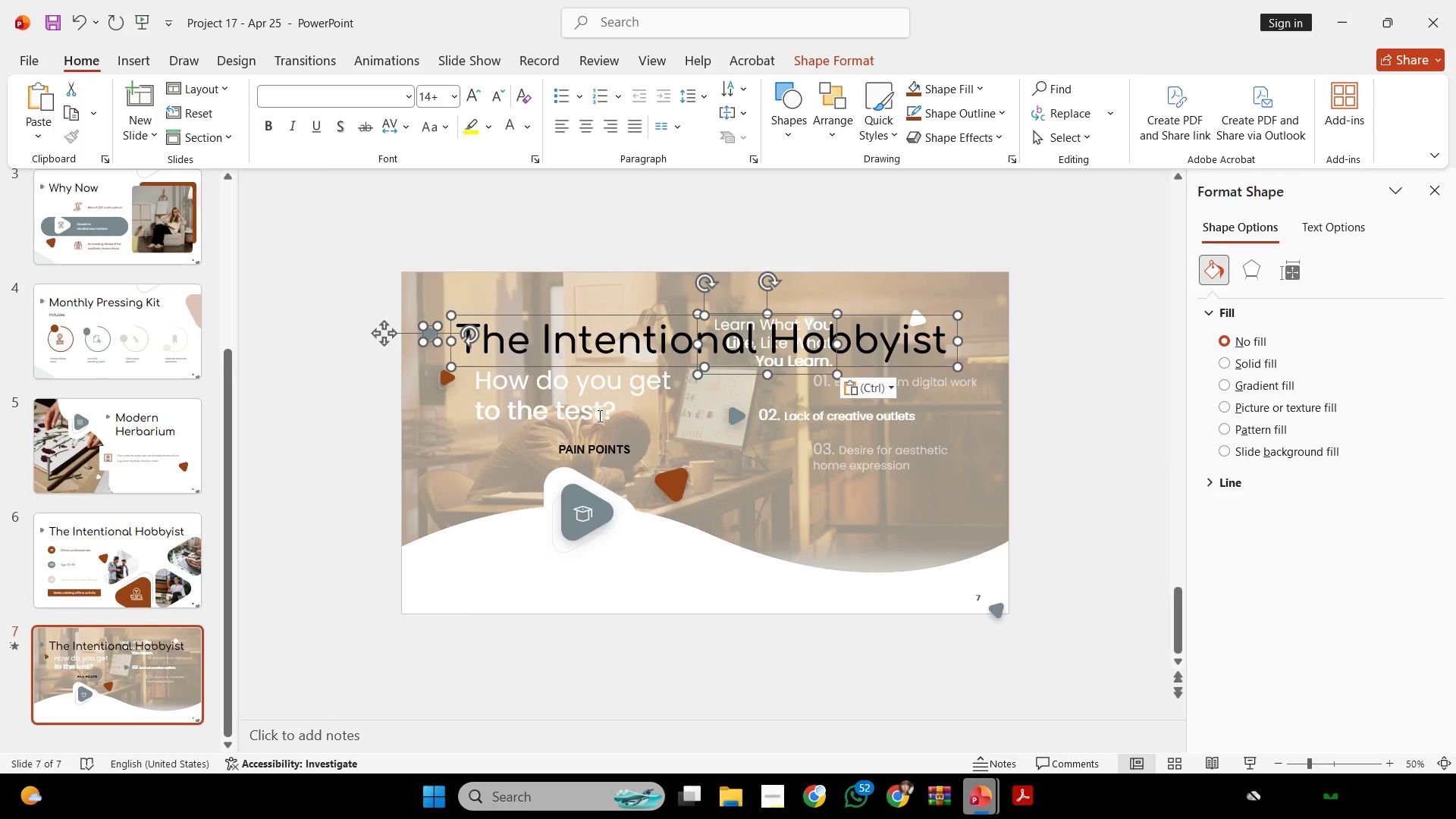 
left_click([601, 413])
 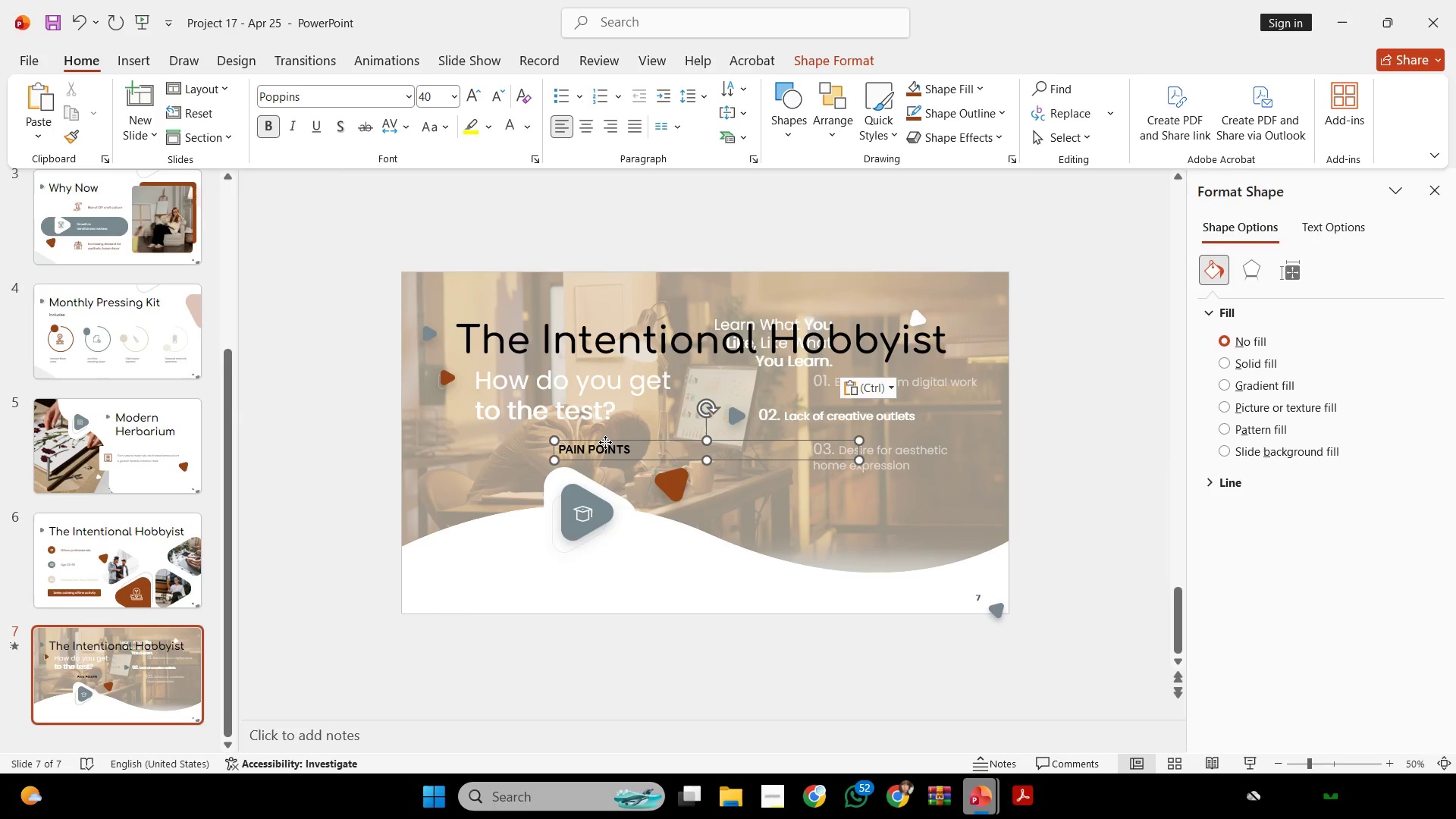 
left_click([605, 442])
 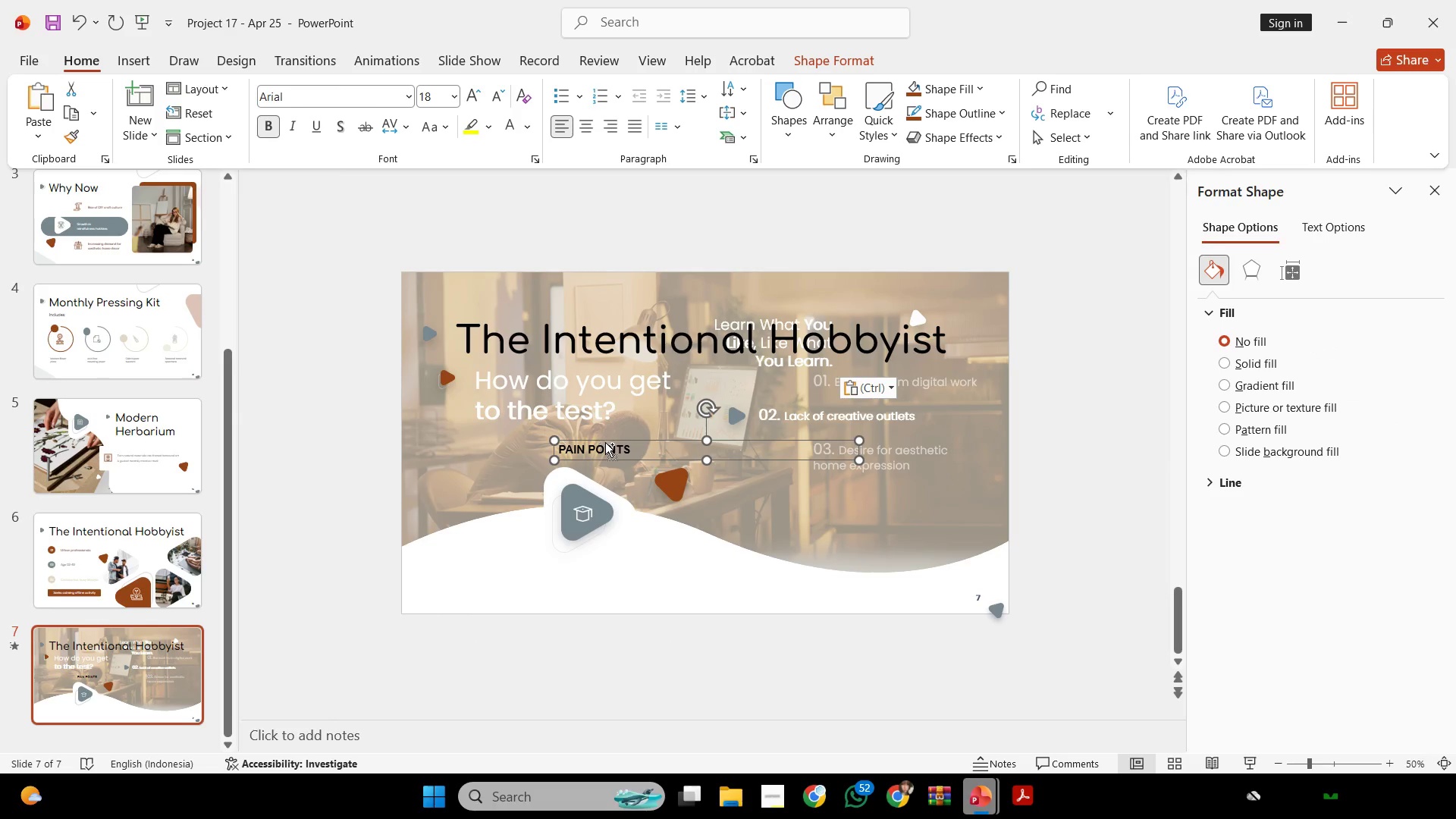 
key(Control+ControlLeft)
 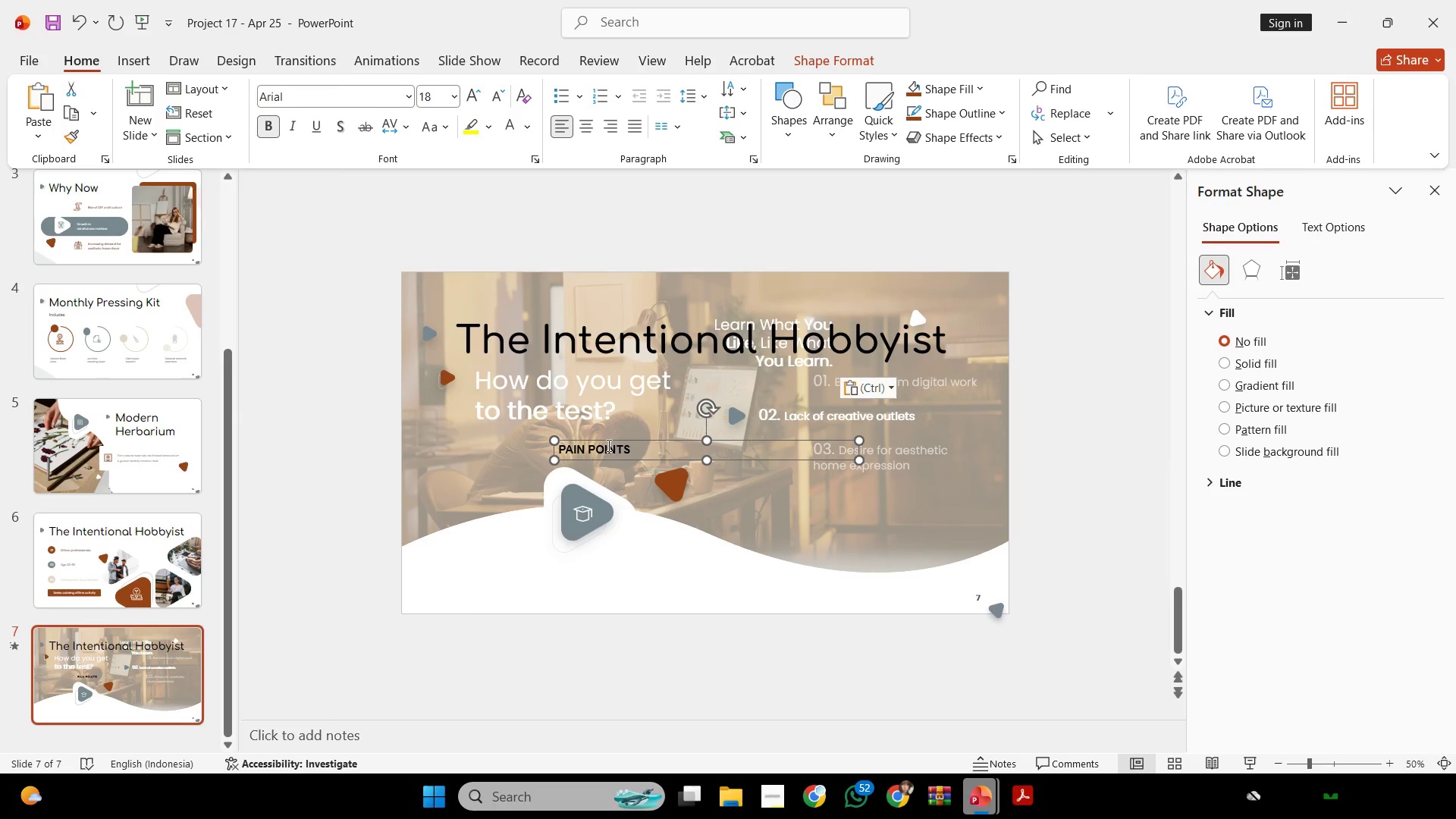 
double_click([607, 445])
 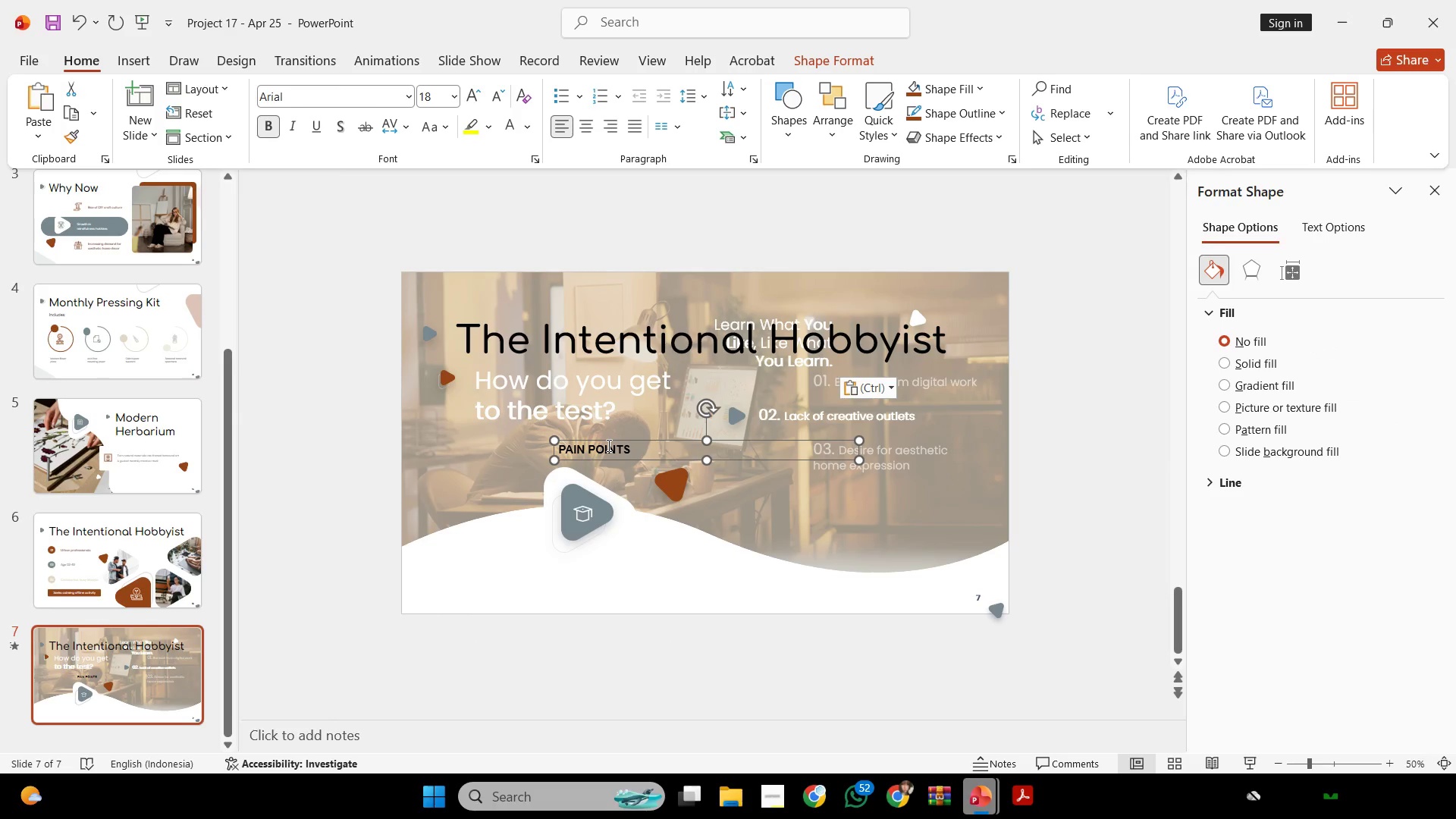 
key(Control+ControlLeft)
 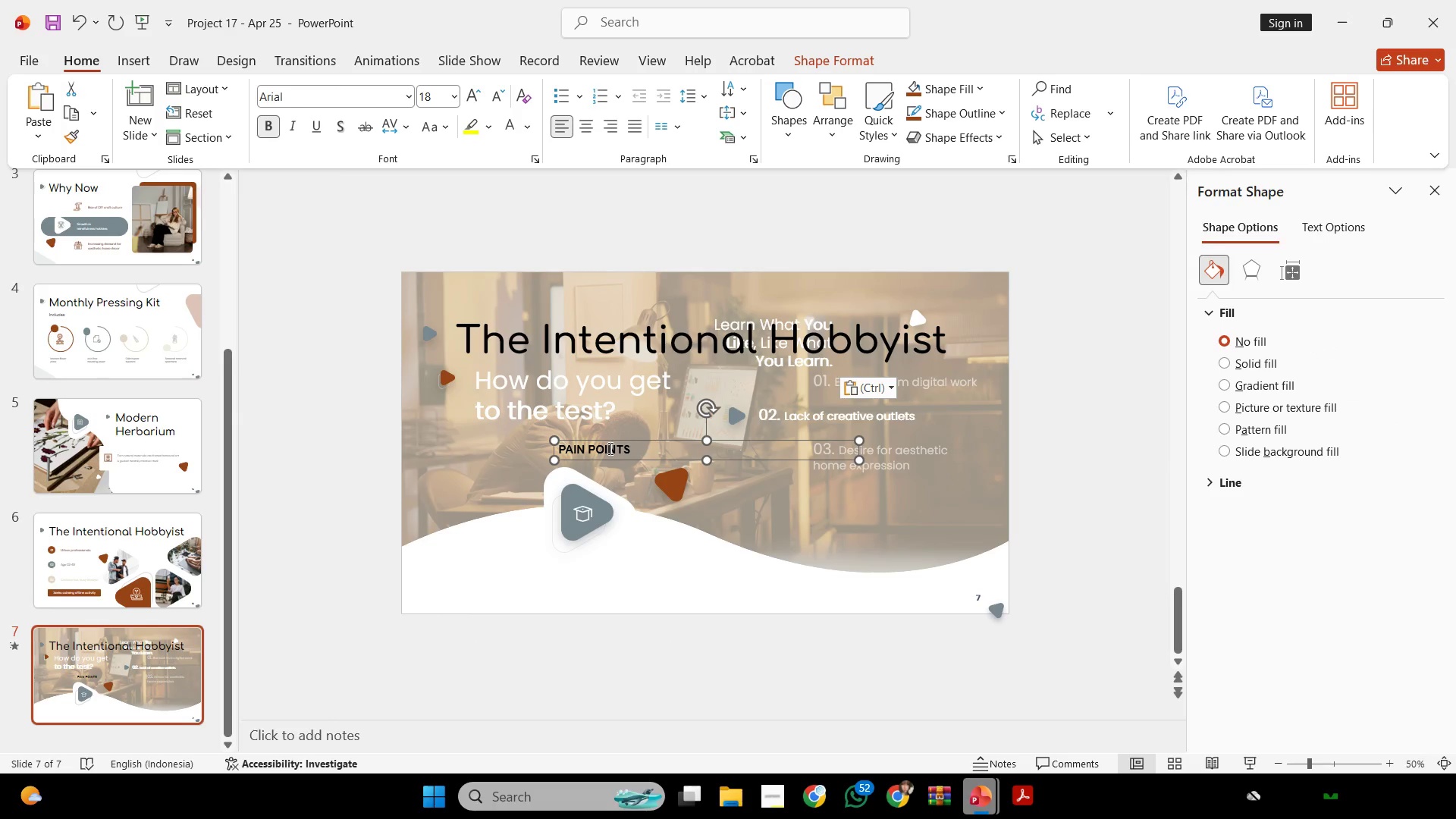 
double_click([609, 448])
 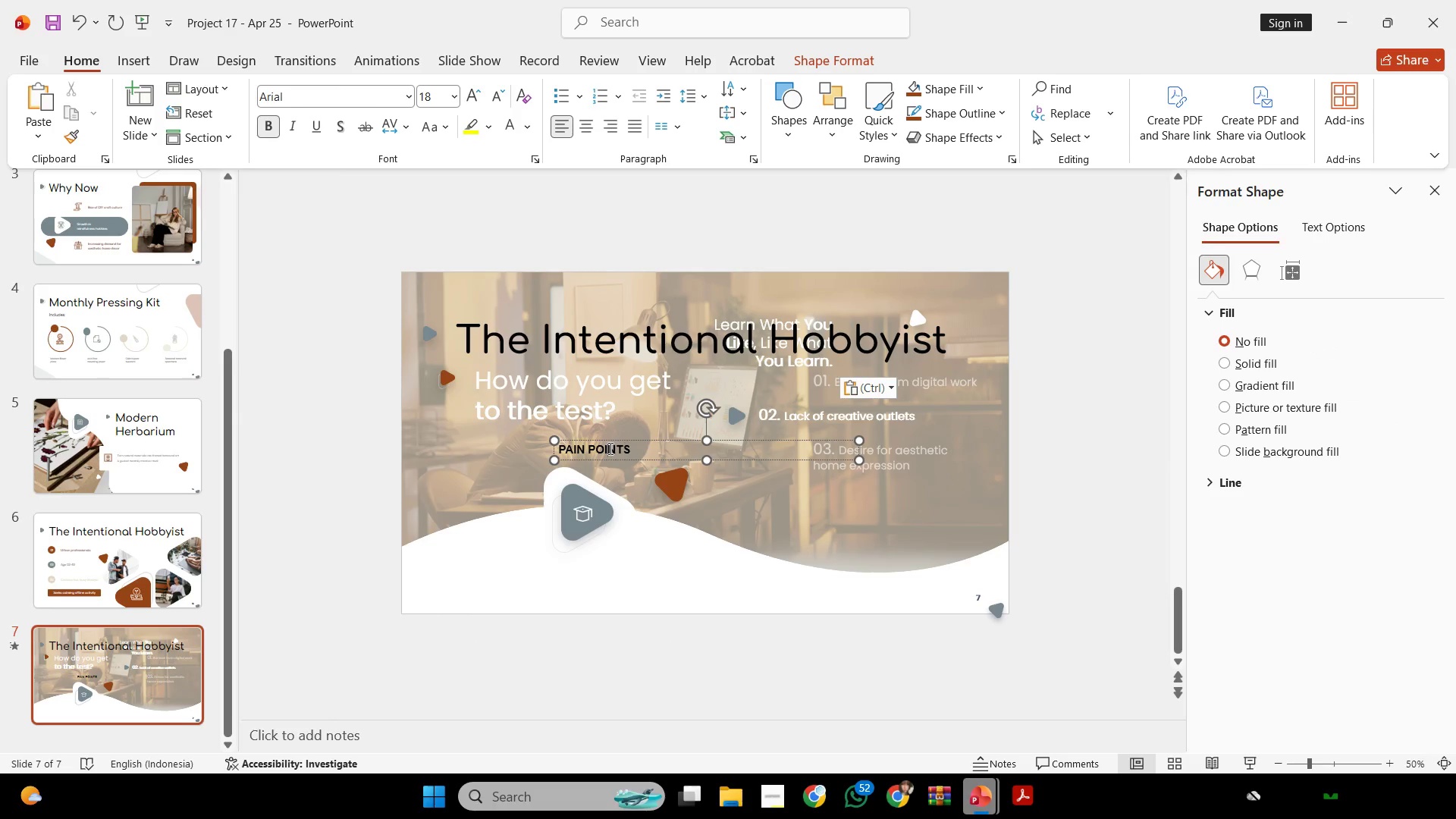 
key(Control+A)
 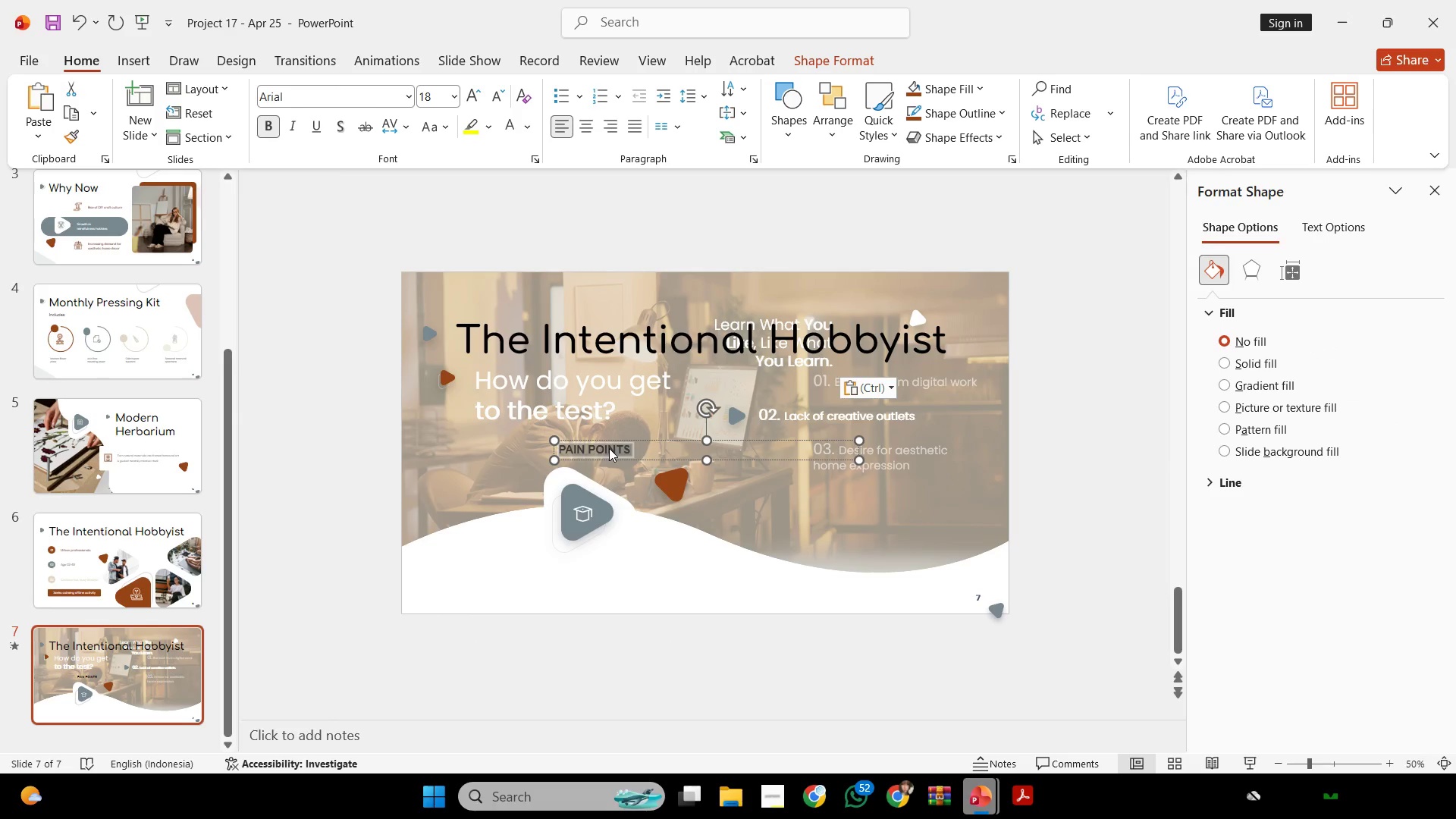 
key(Control+C)
 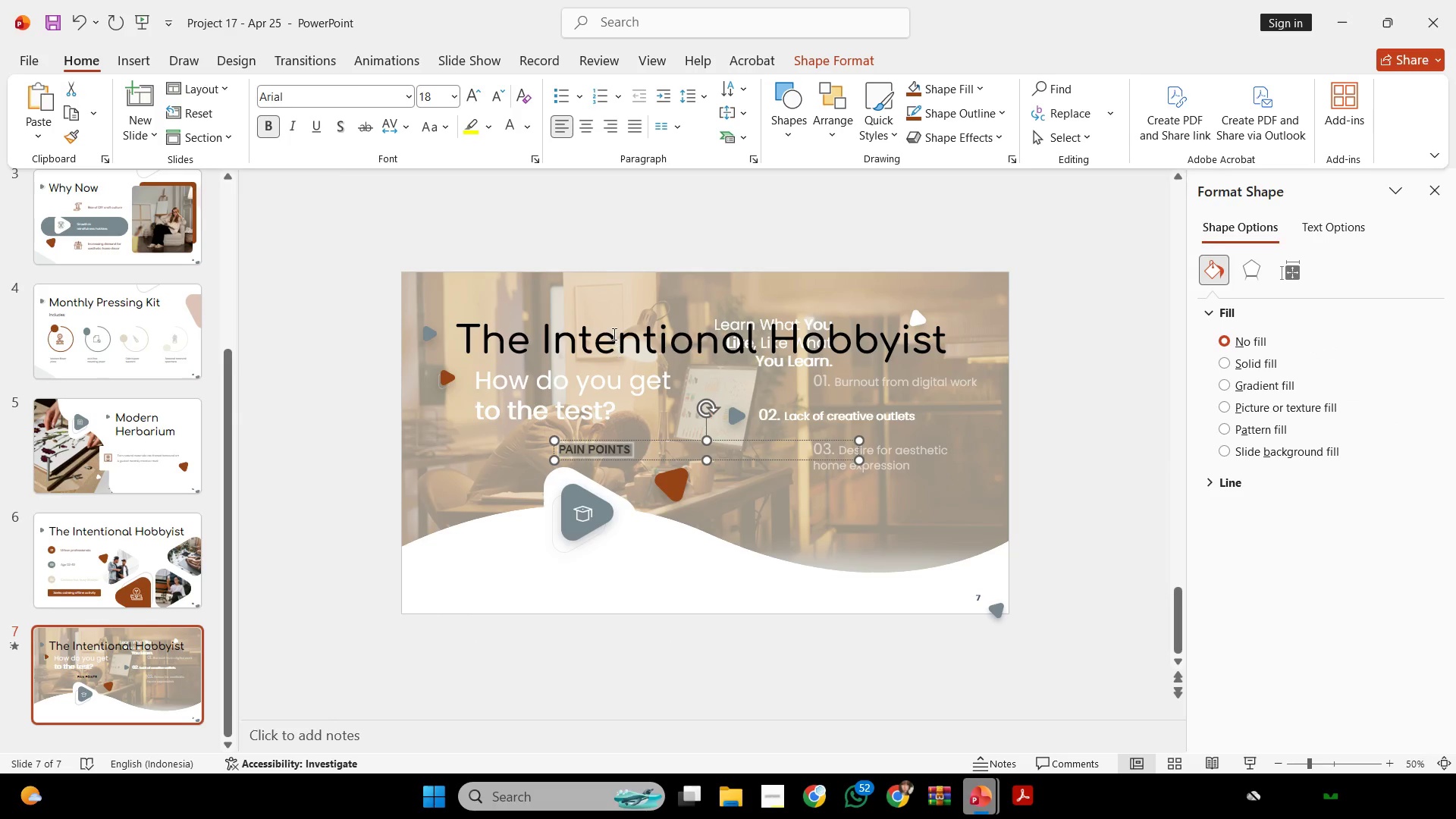 
left_click([613, 334])
 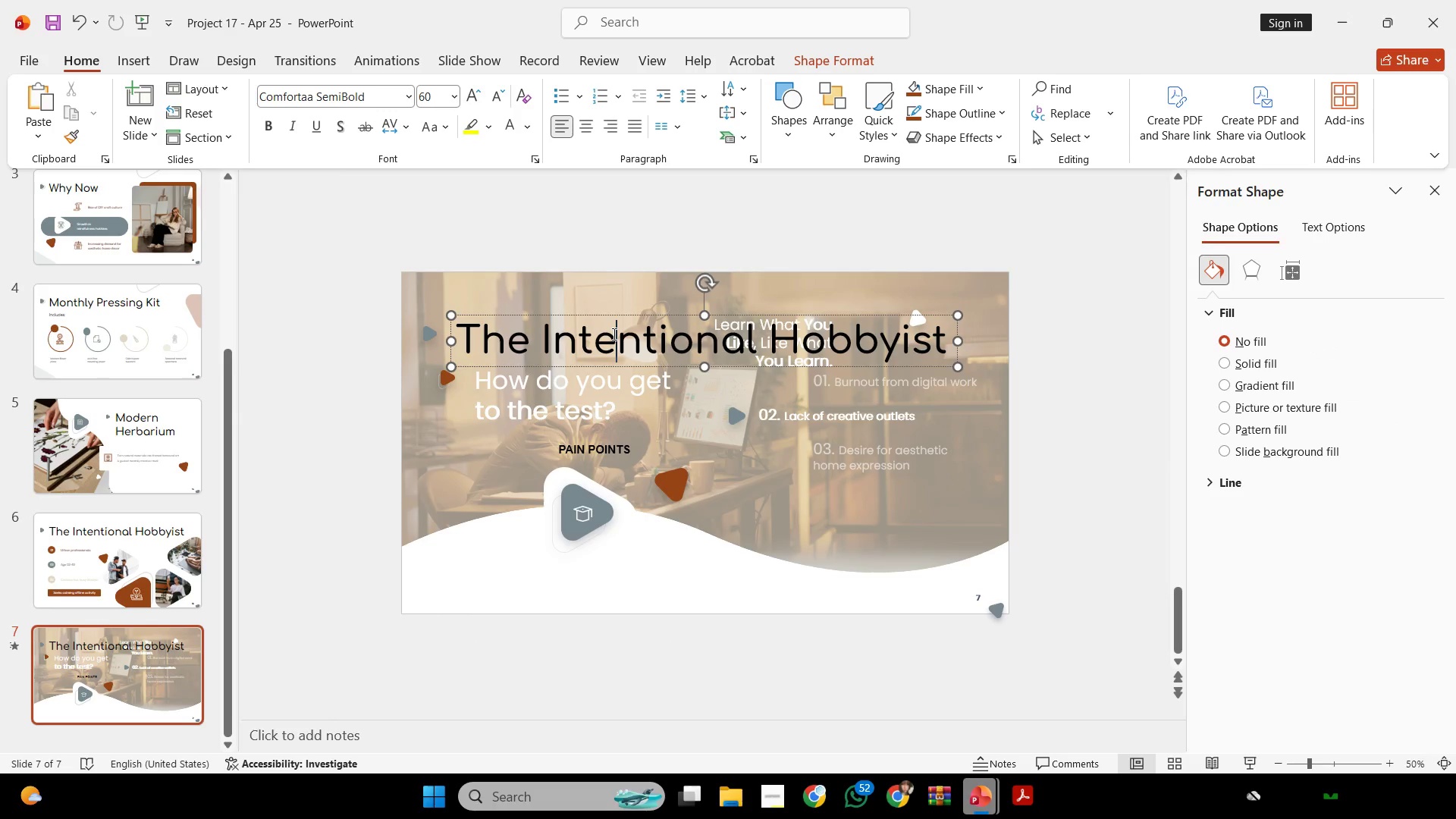 
key(Control+ControlLeft)
 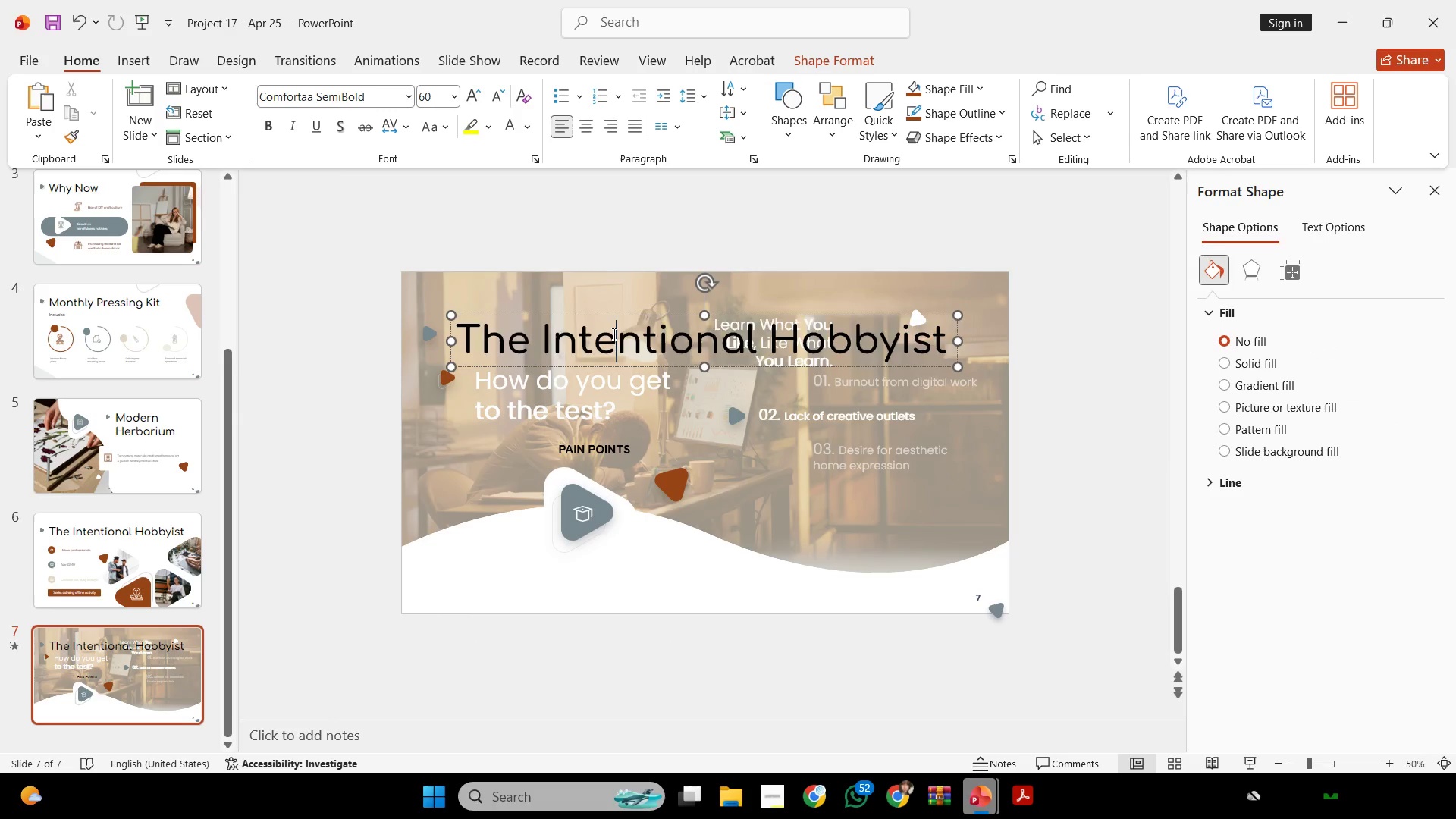 
key(Control+A)
 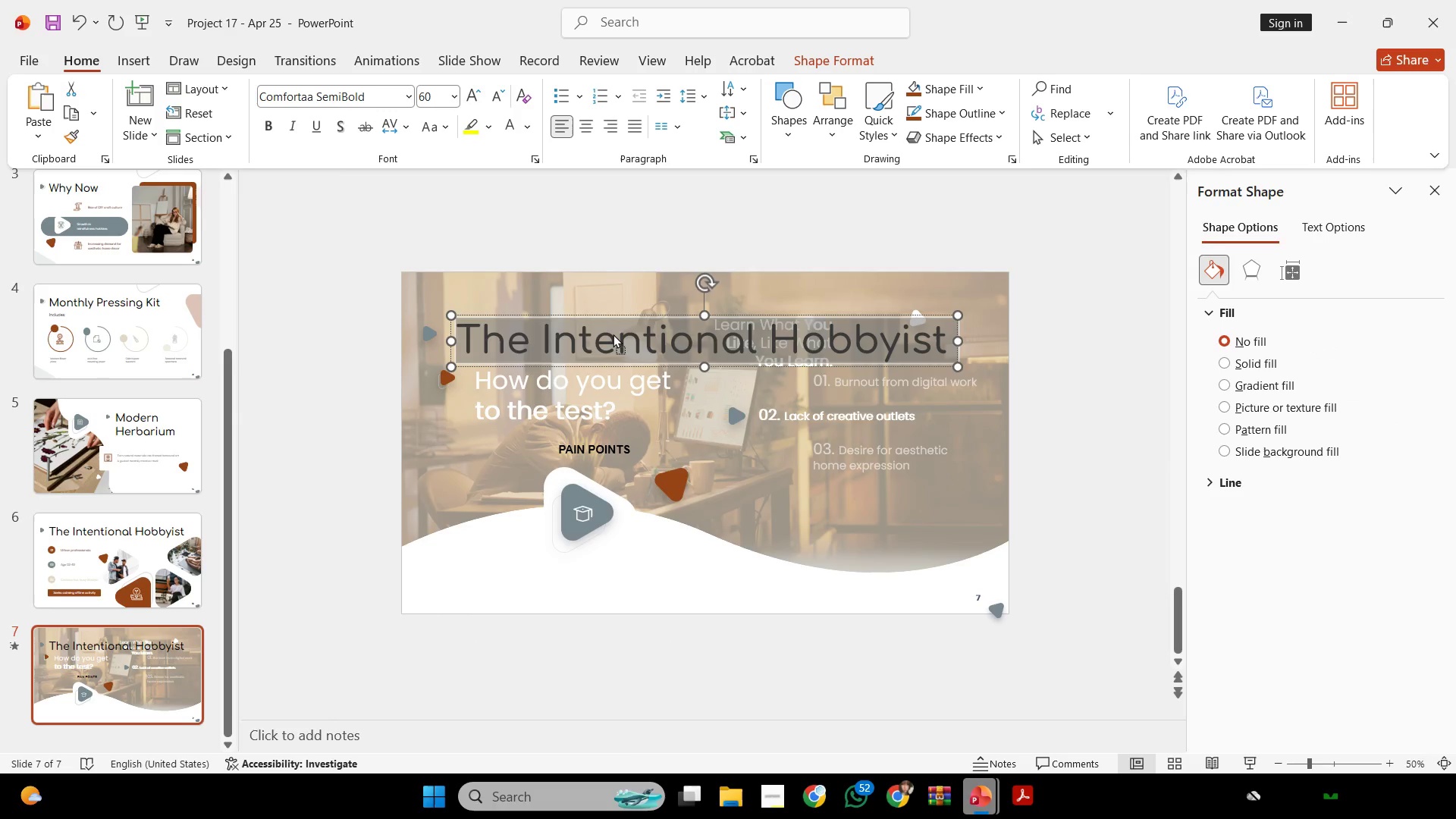 
right_click([613, 334])
 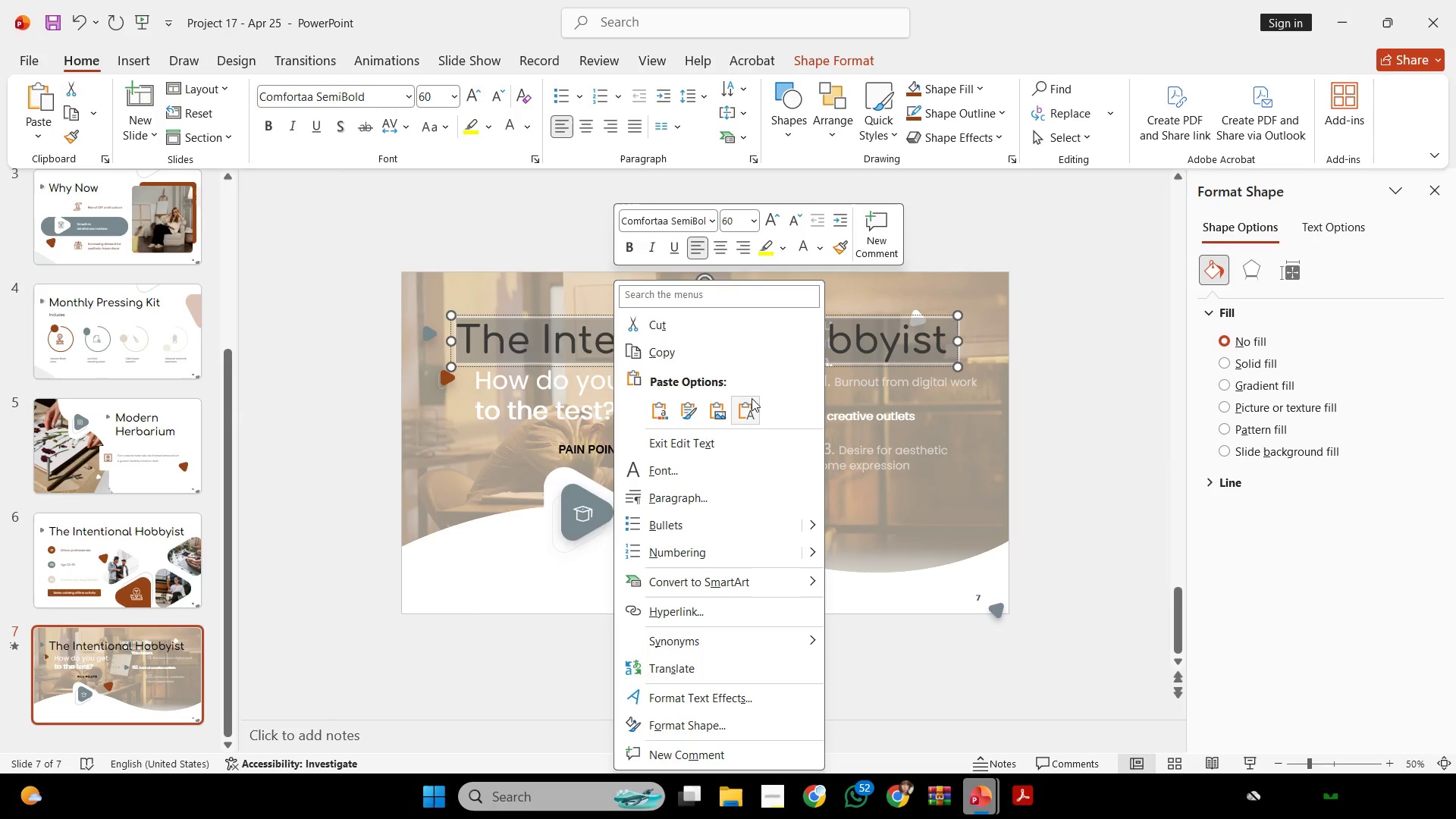 
left_click([753, 404])
 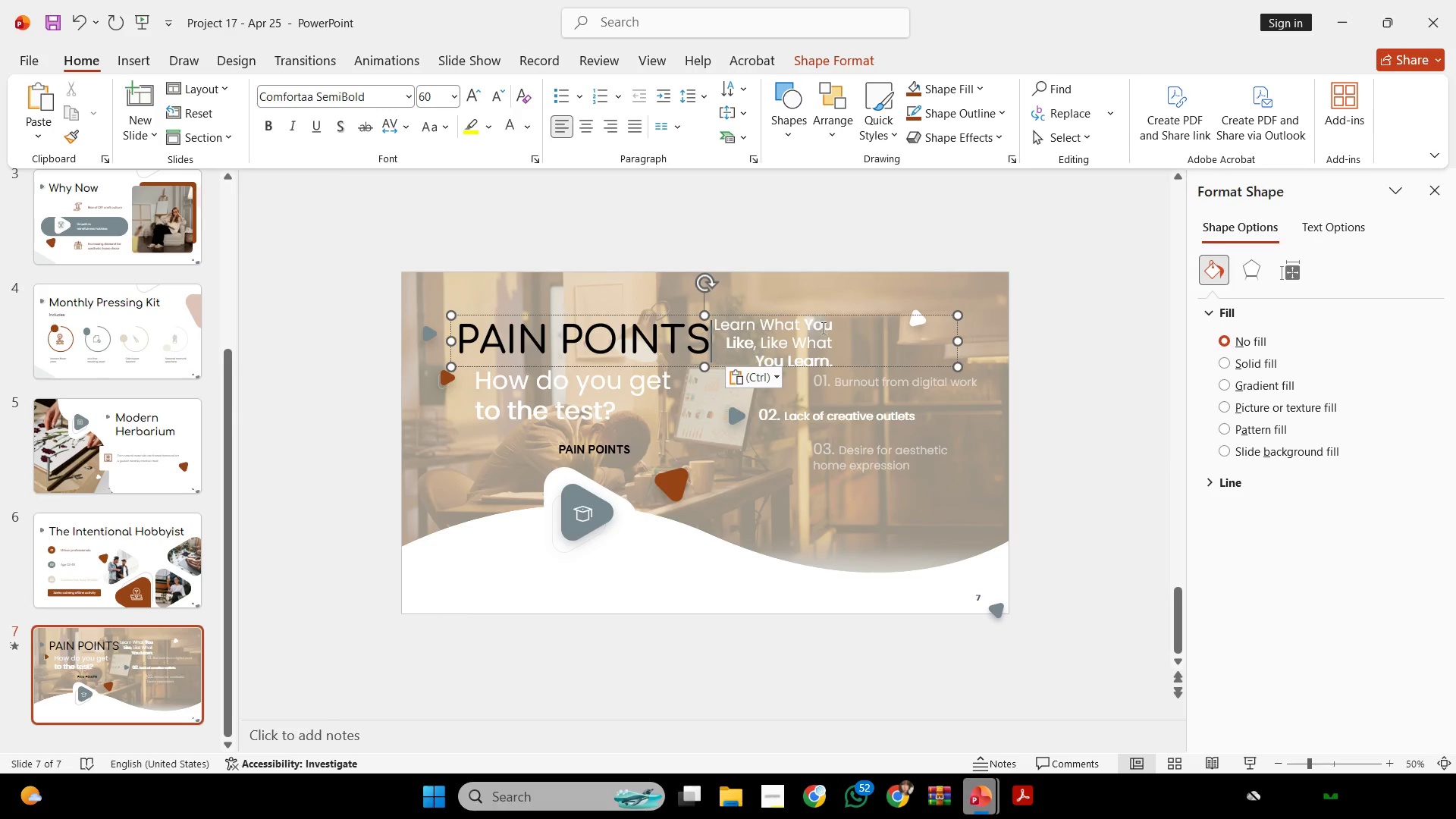 
left_click([824, 331])
 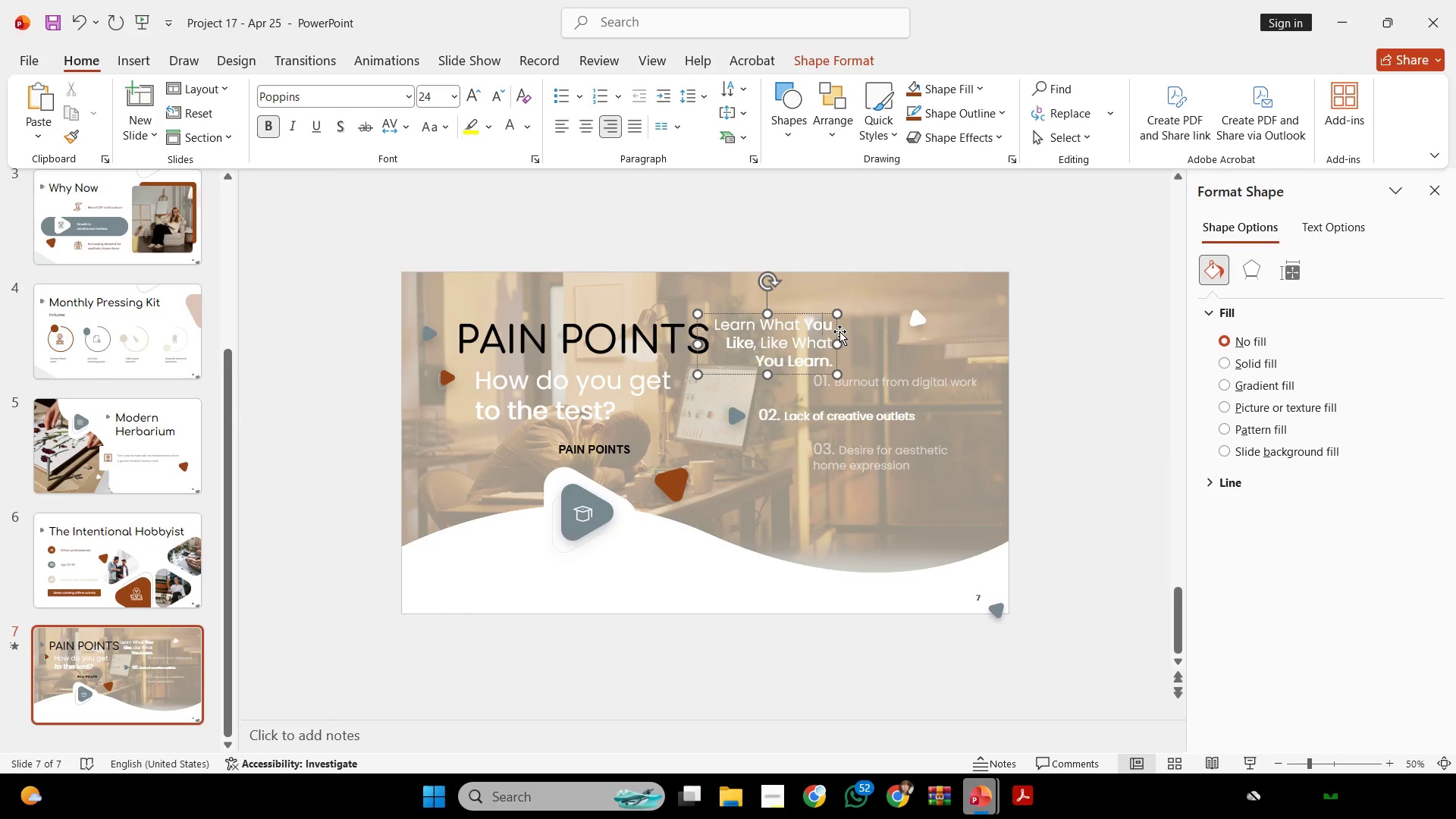 
left_click([838, 331])
 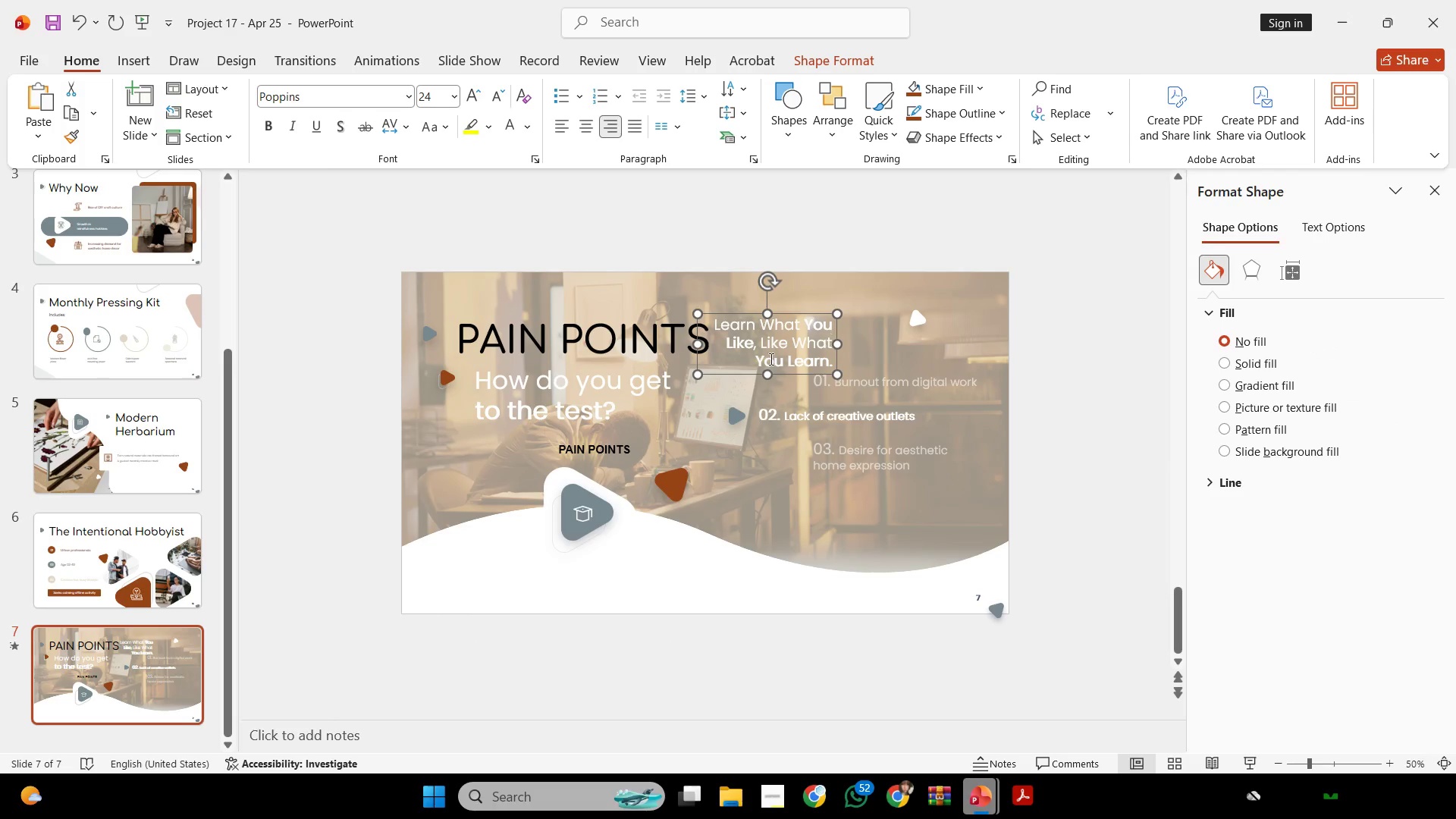 
hold_key(key=ShiftLeft, duration=2.44)
left_click([586, 406])
 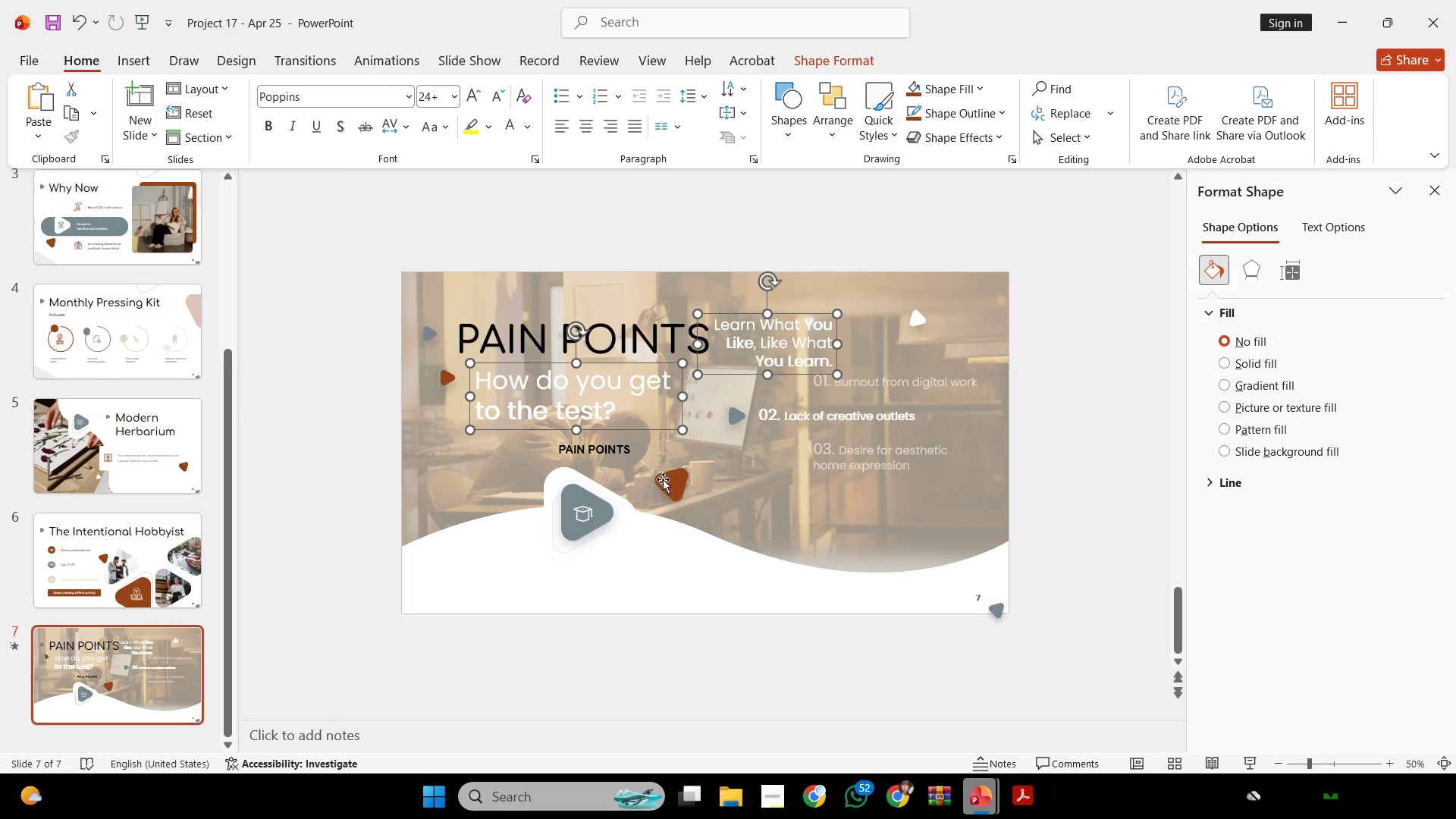 
left_click([604, 451])
 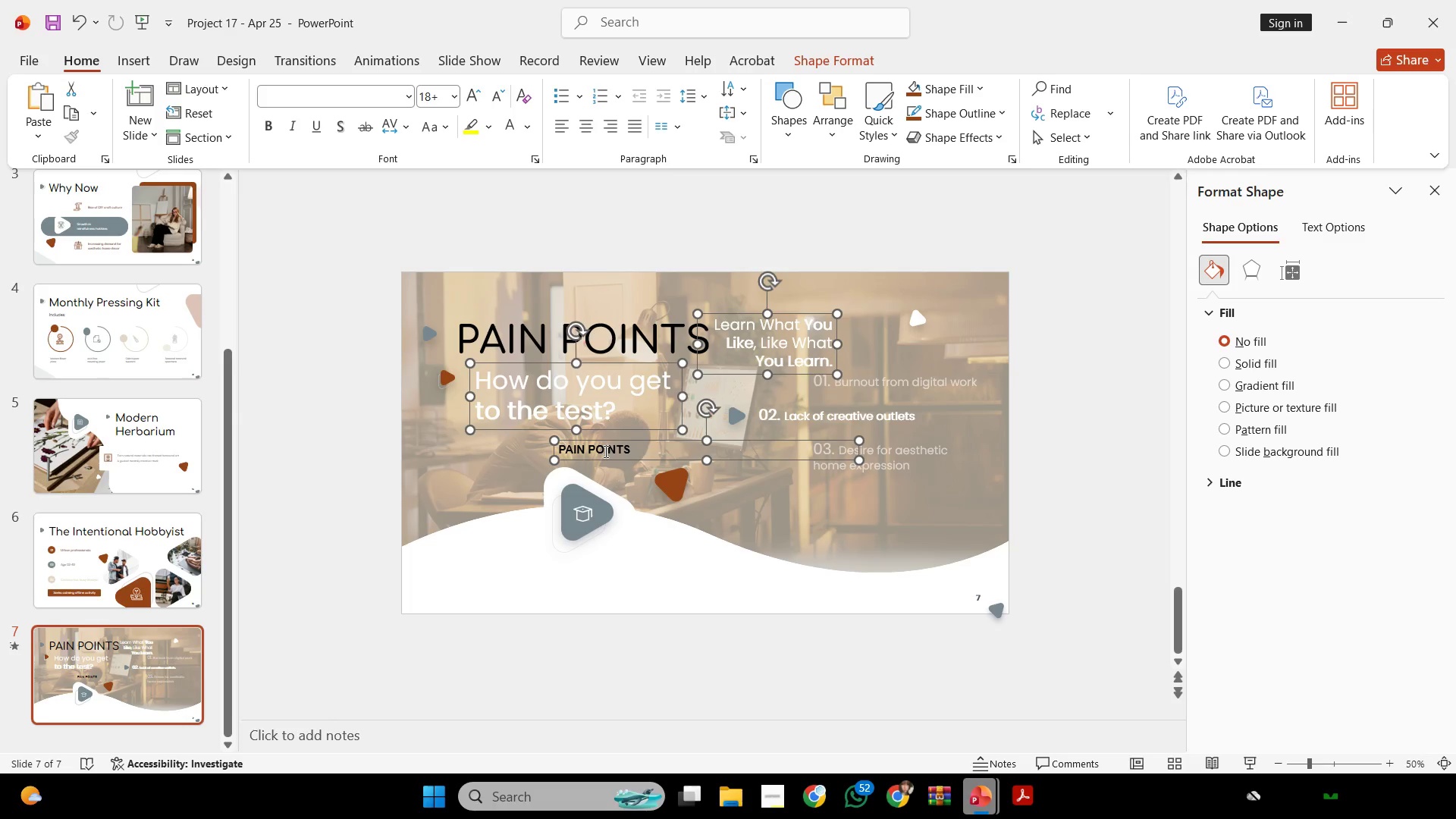 
key(Backspace)
 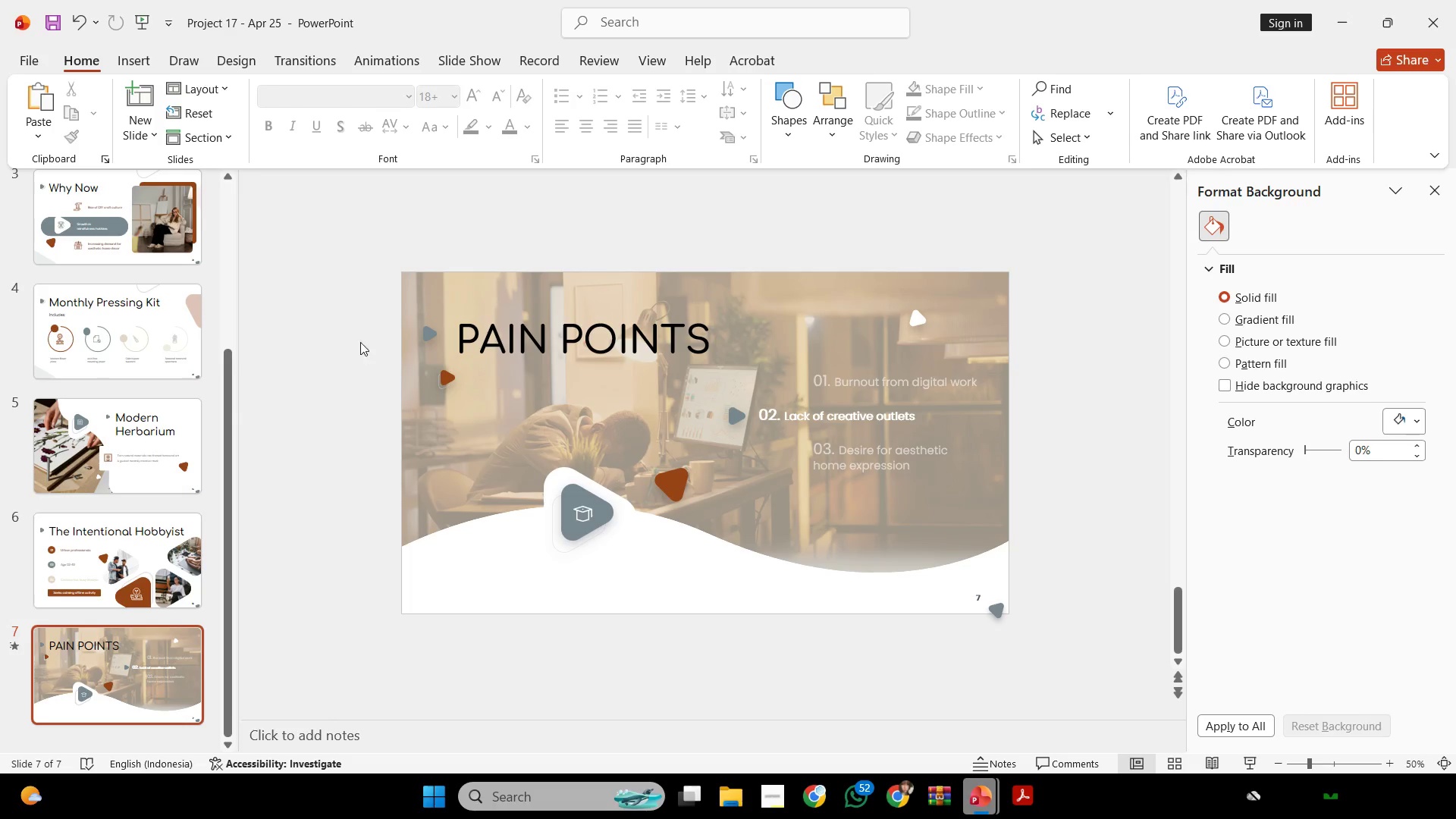 
left_click_drag(start_coordinate=[369, 350], to_coordinate=[575, 425])
 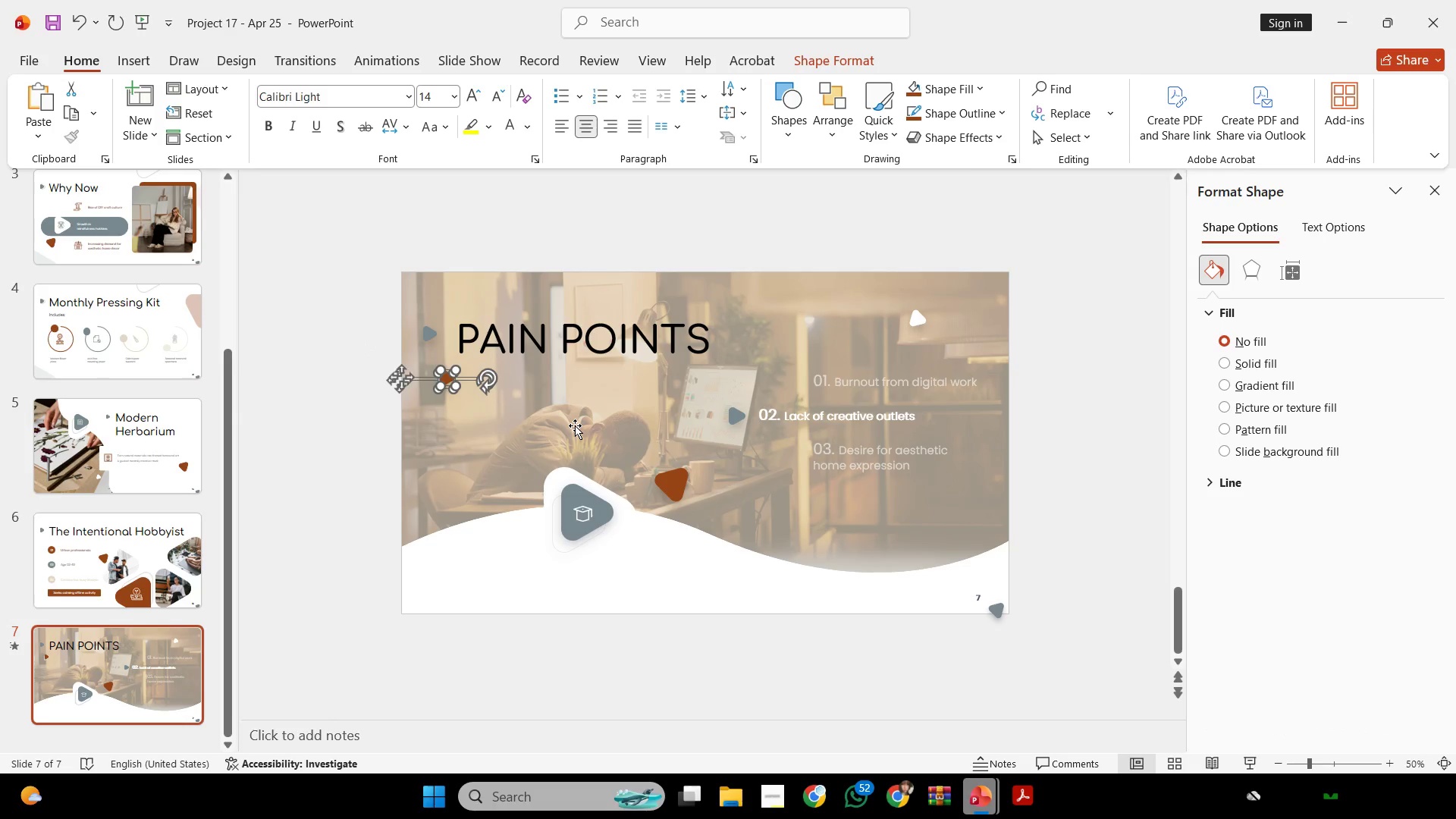 
key(Backspace)
 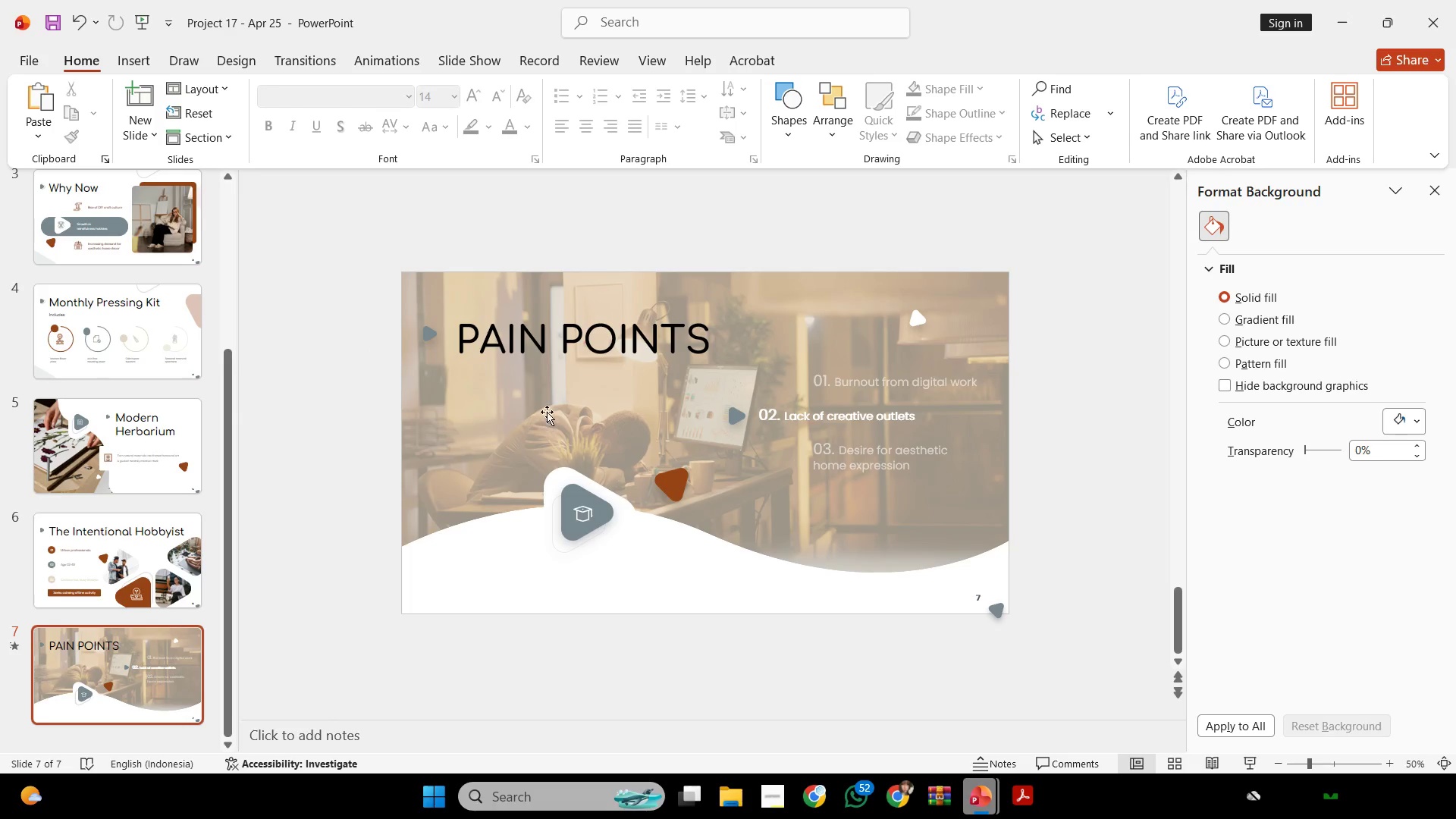 
left_click([588, 343])
 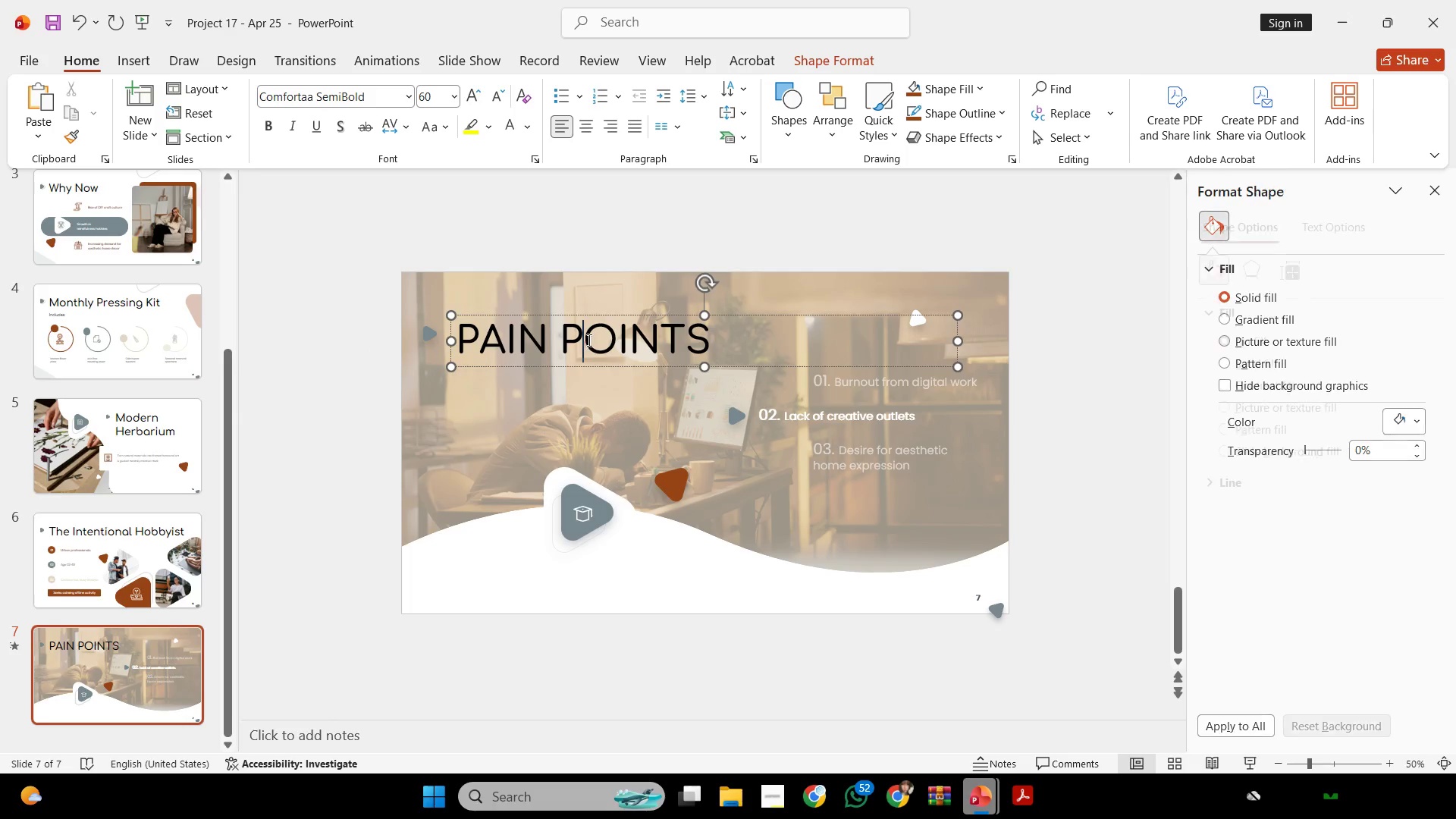 
key(Control+A)
 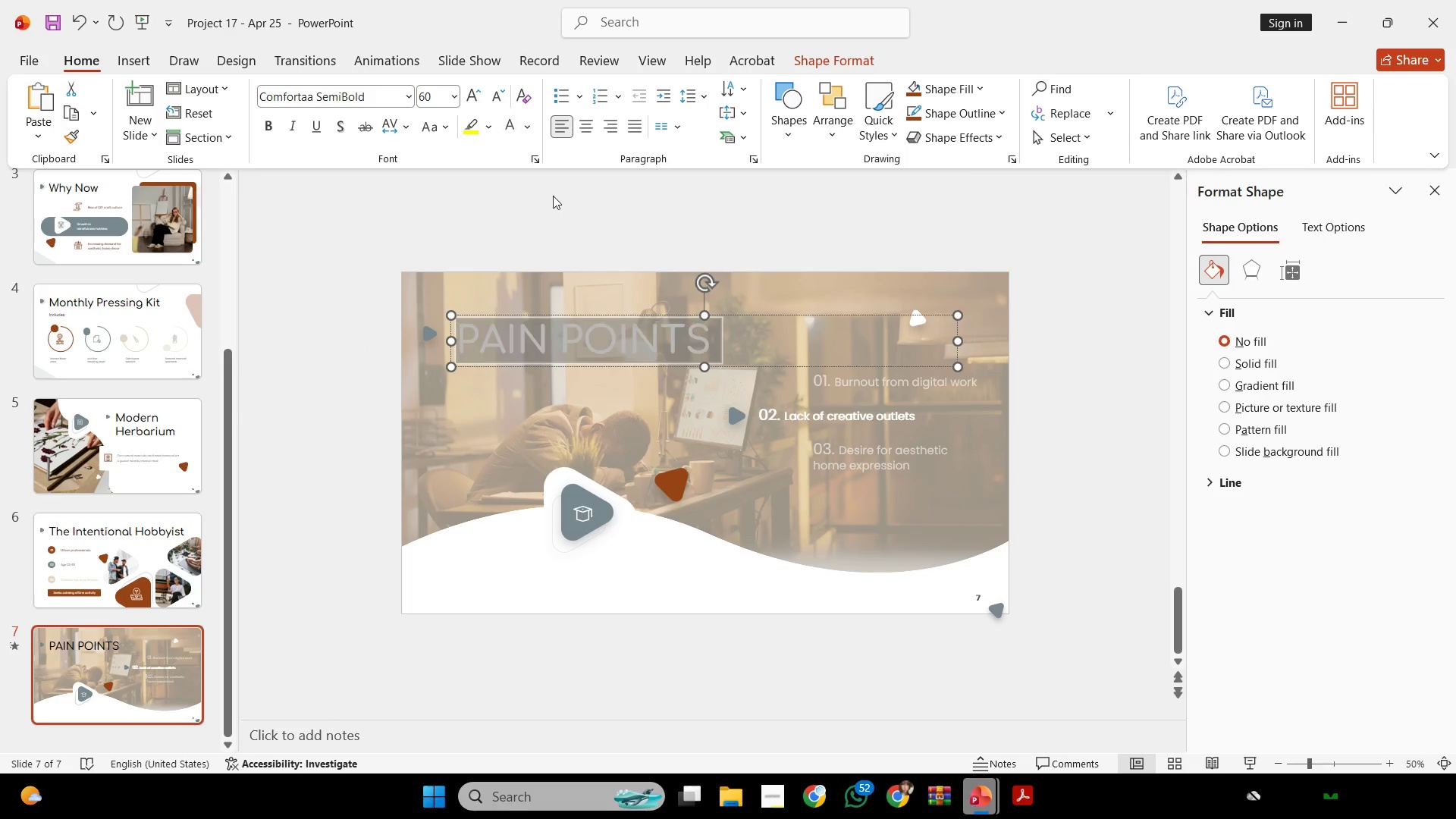 
double_click([625, 222])
 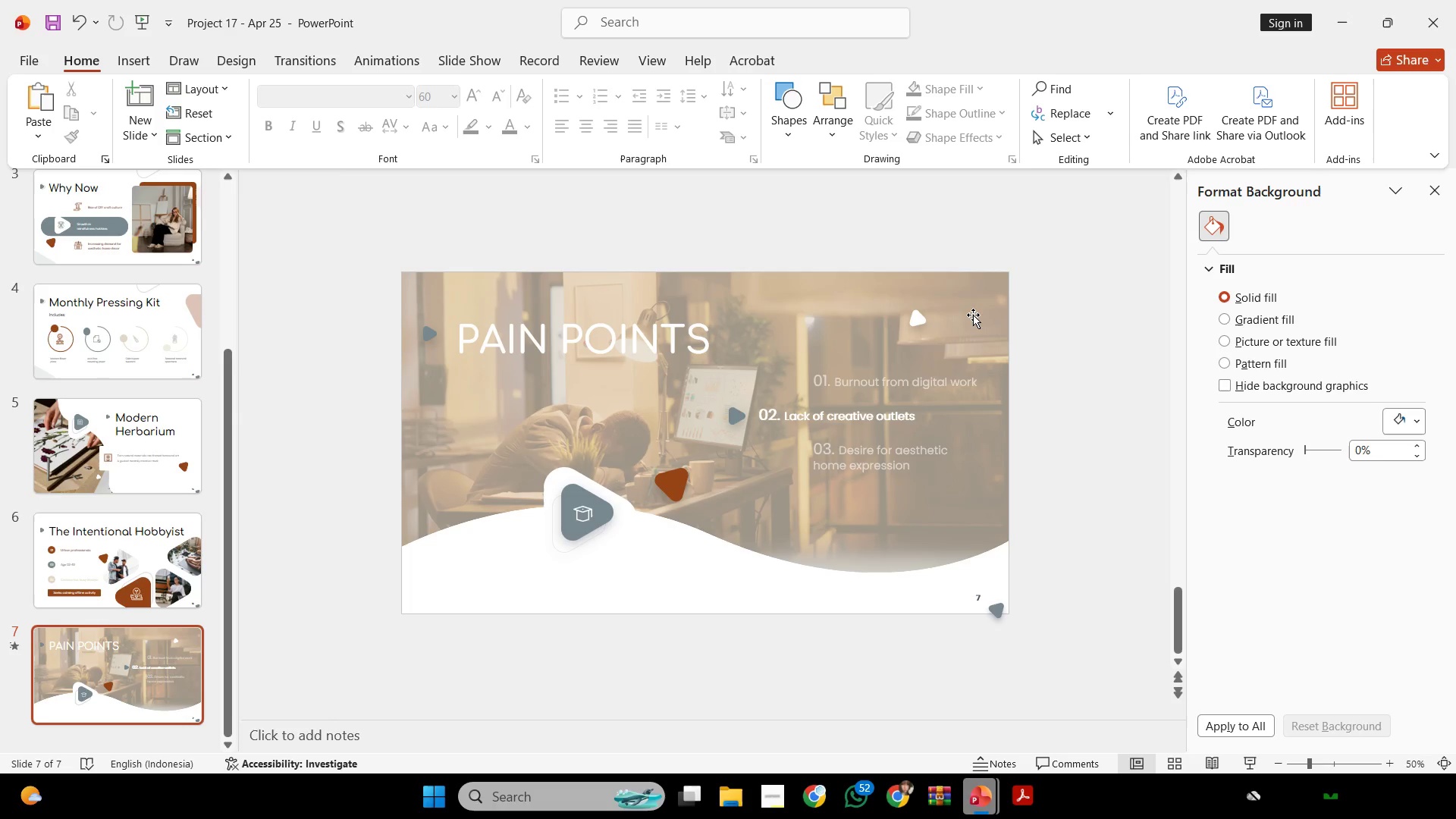 
wait(29.72)
 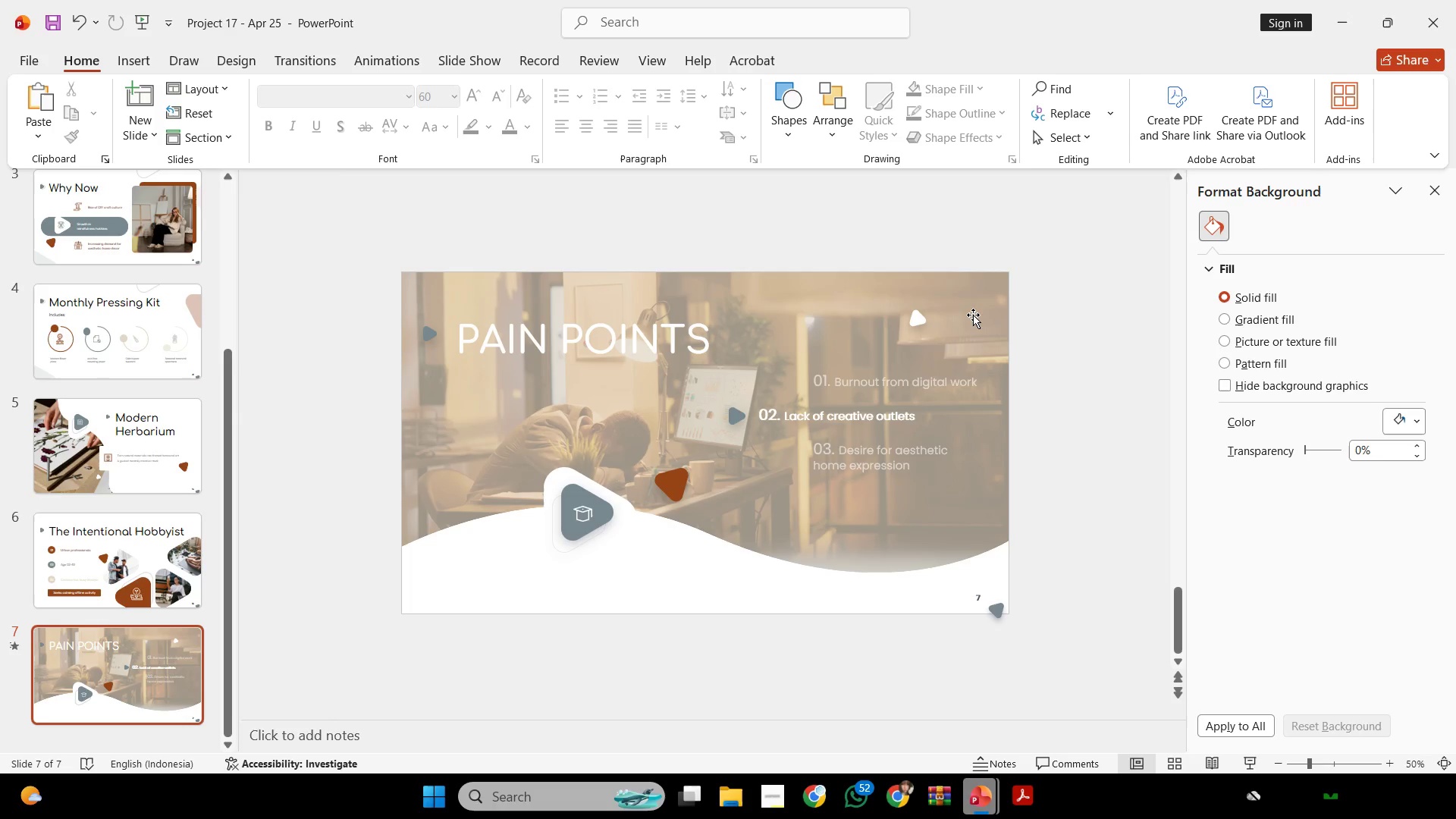 
scroll: coordinate [840, 336], scroll_direction: down, amount: 1.0
 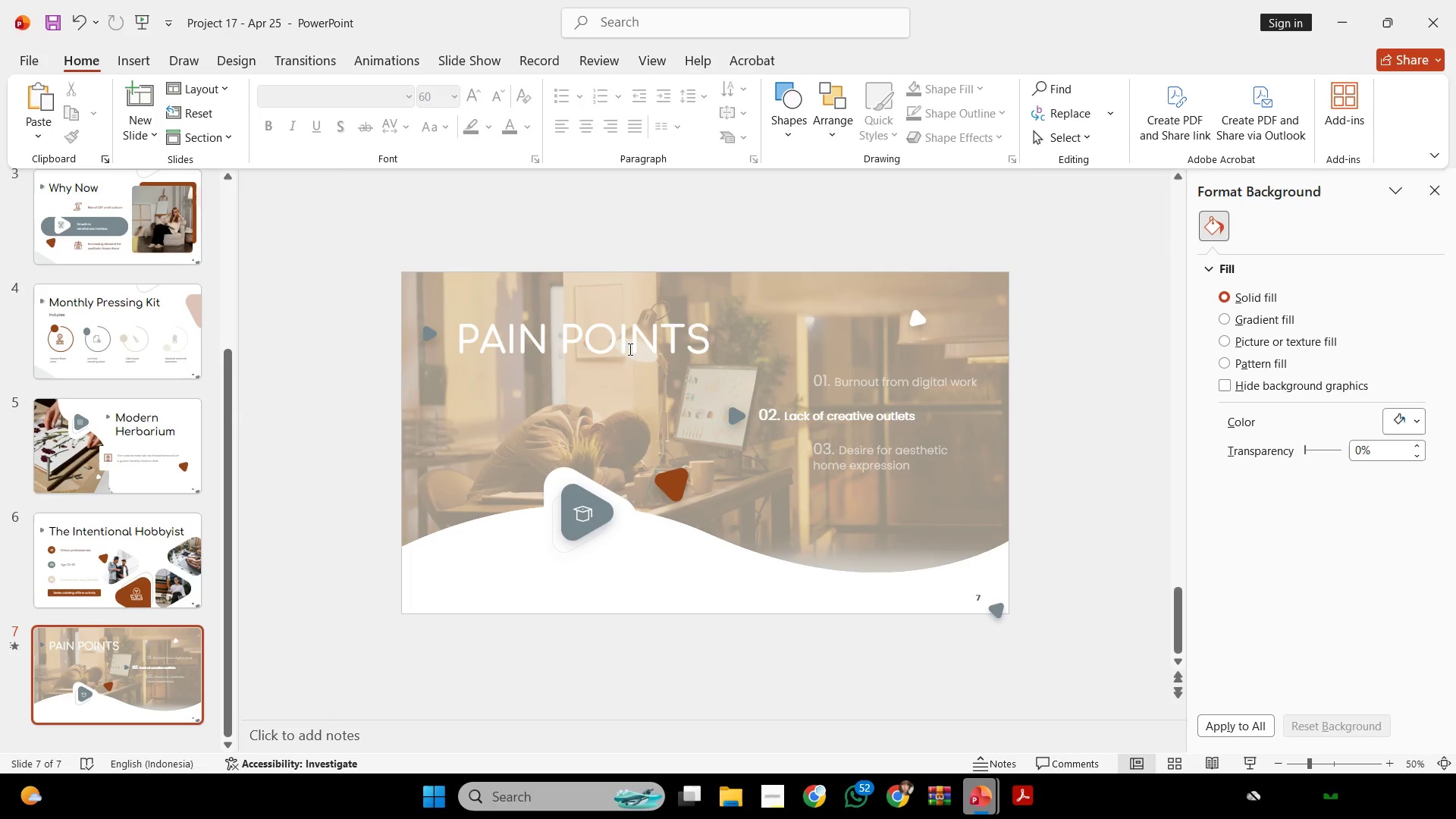 
double_click([629, 349])
 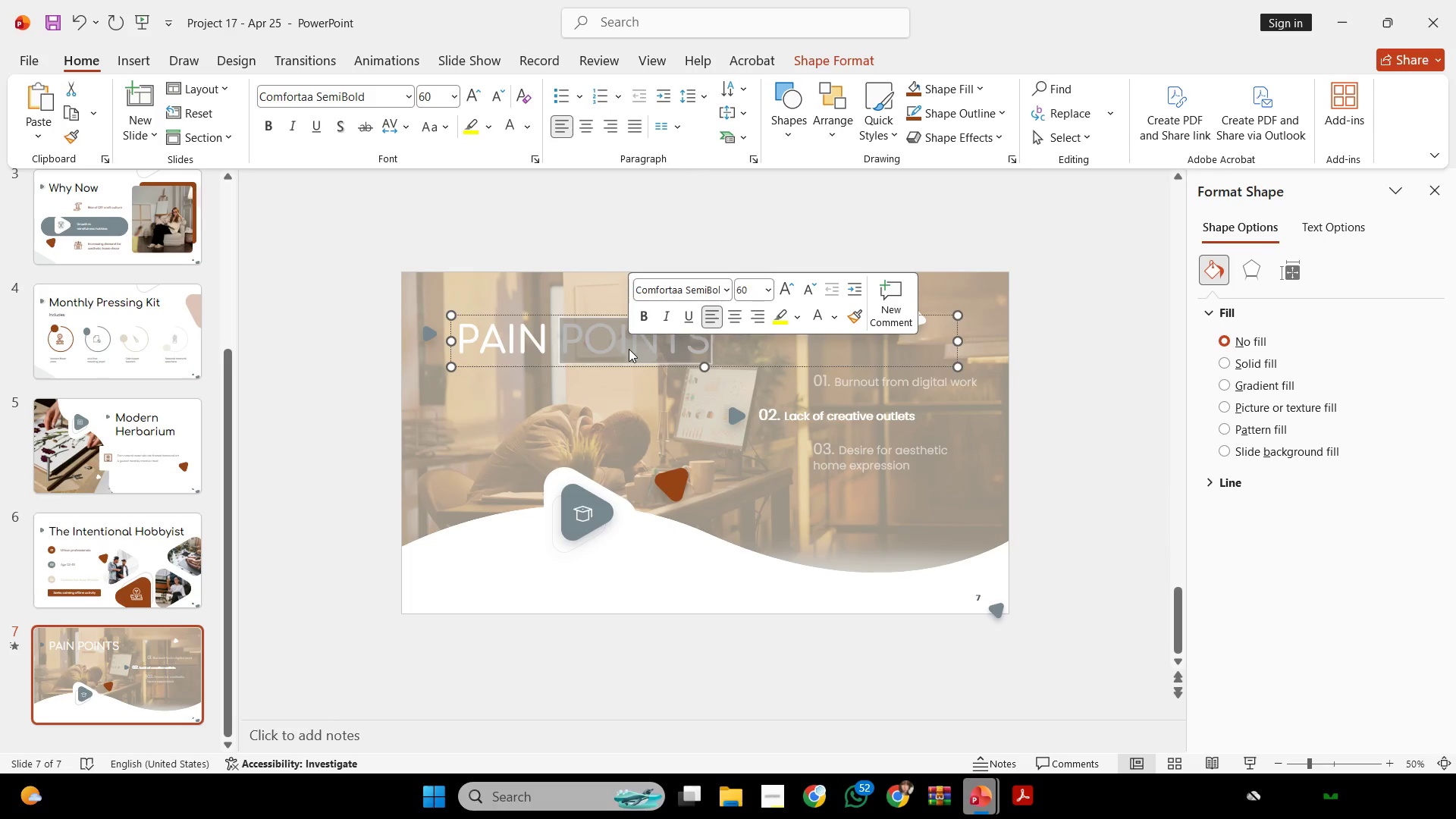 
triple_click([629, 349])
 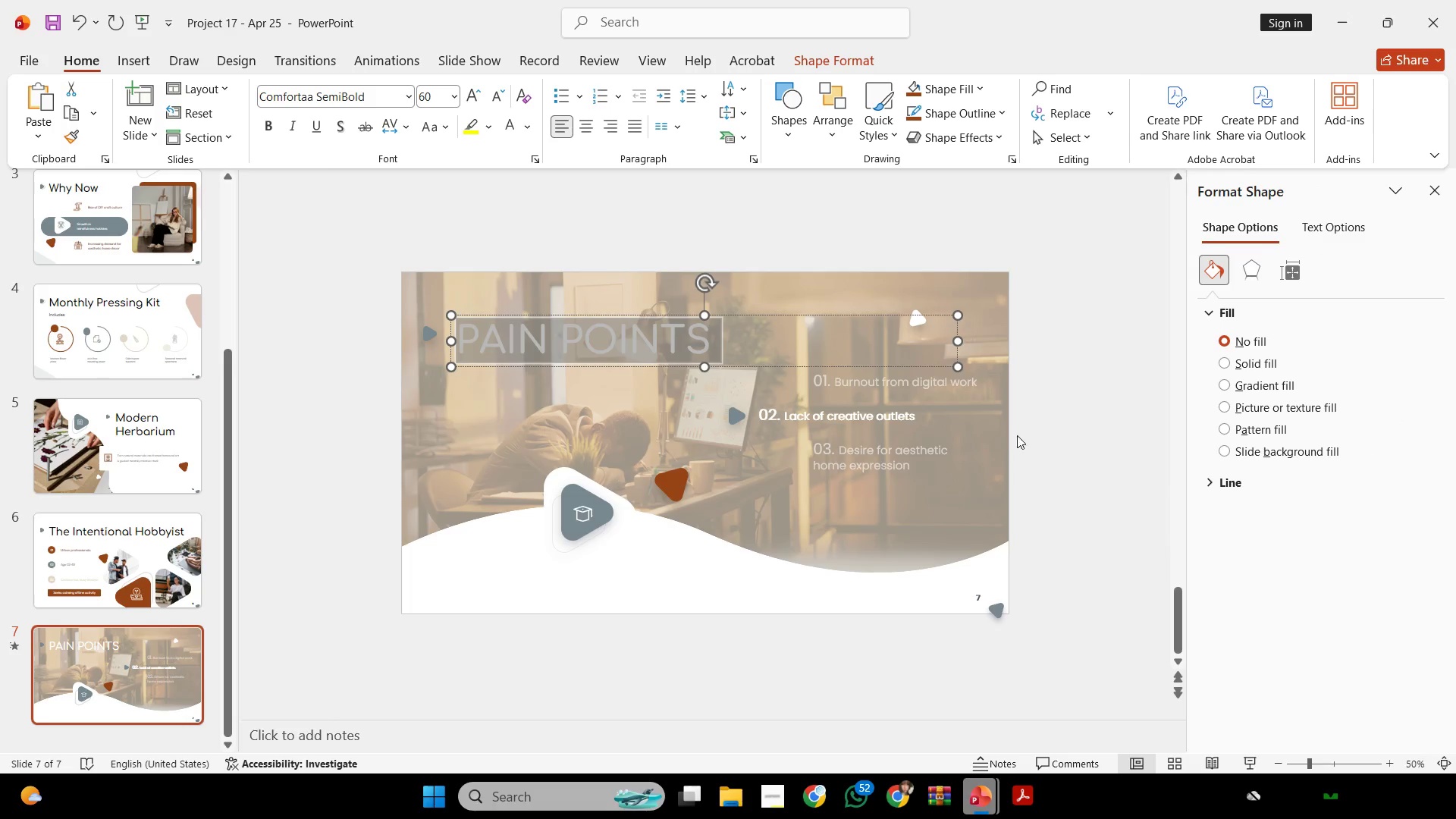 
left_click_drag(start_coordinate=[1035, 422], to_coordinate=[783, 792])
 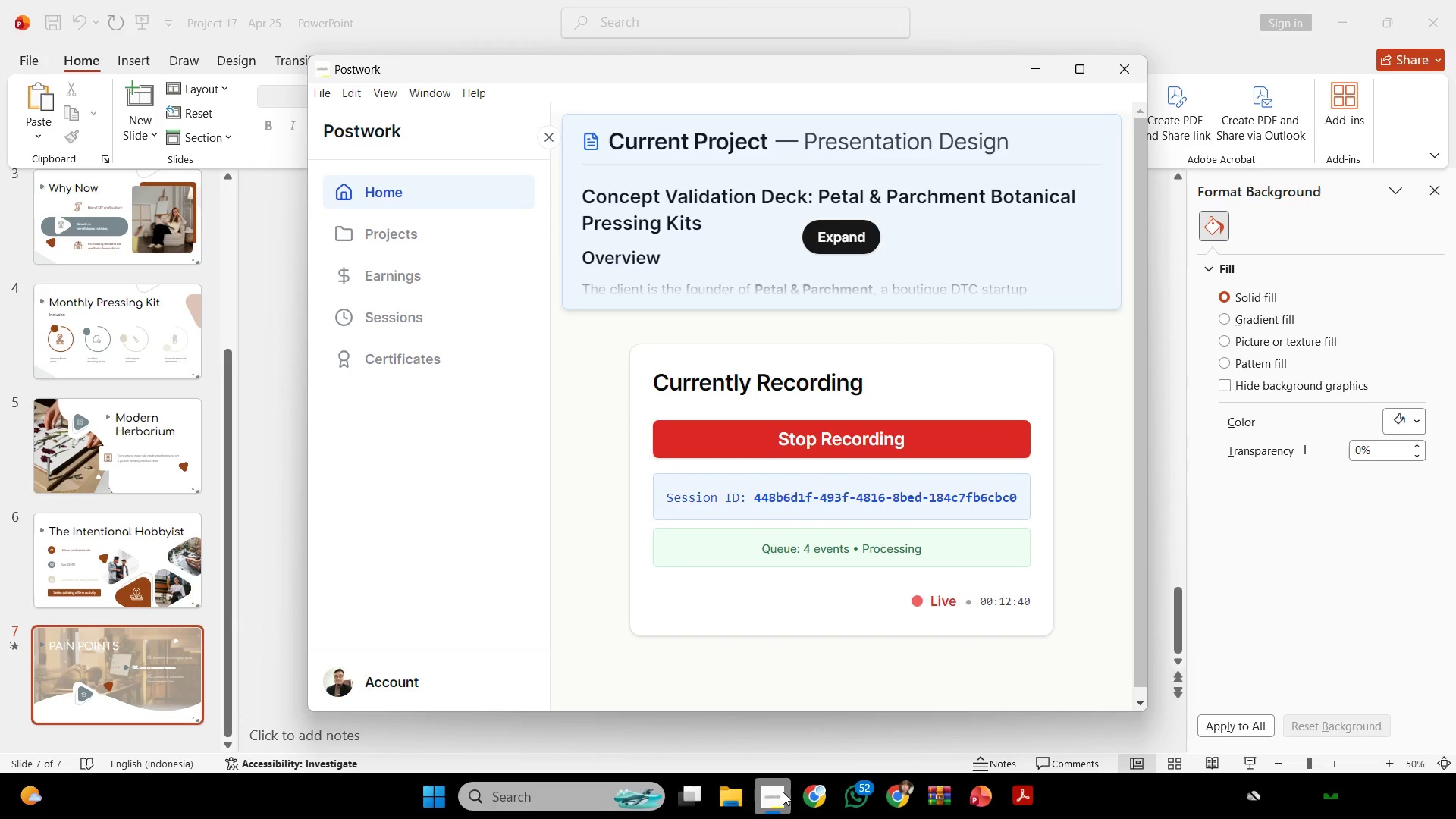 
left_click([783, 792])